 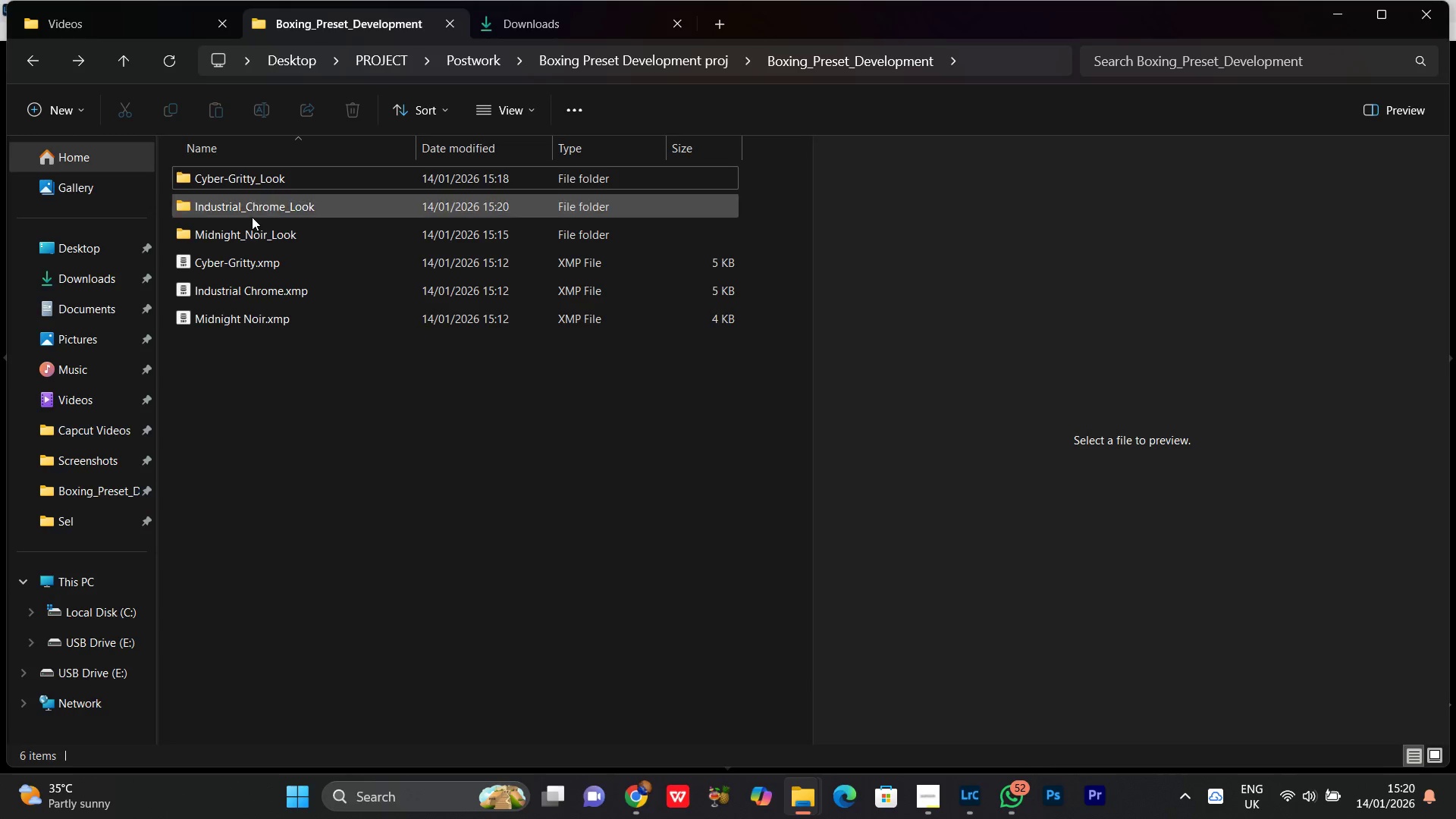 
left_click([245, 239])
 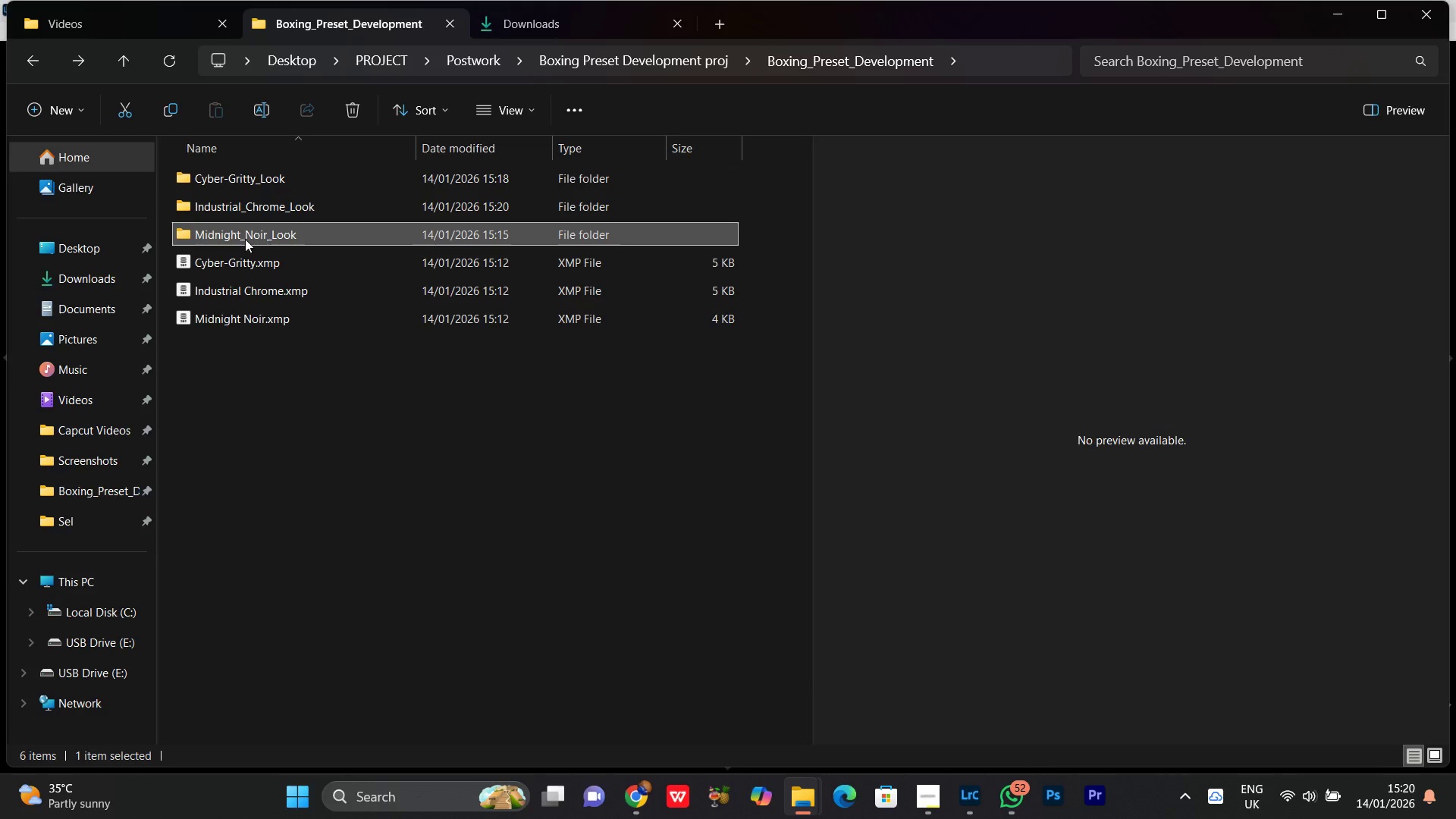 
right_click([245, 239])
 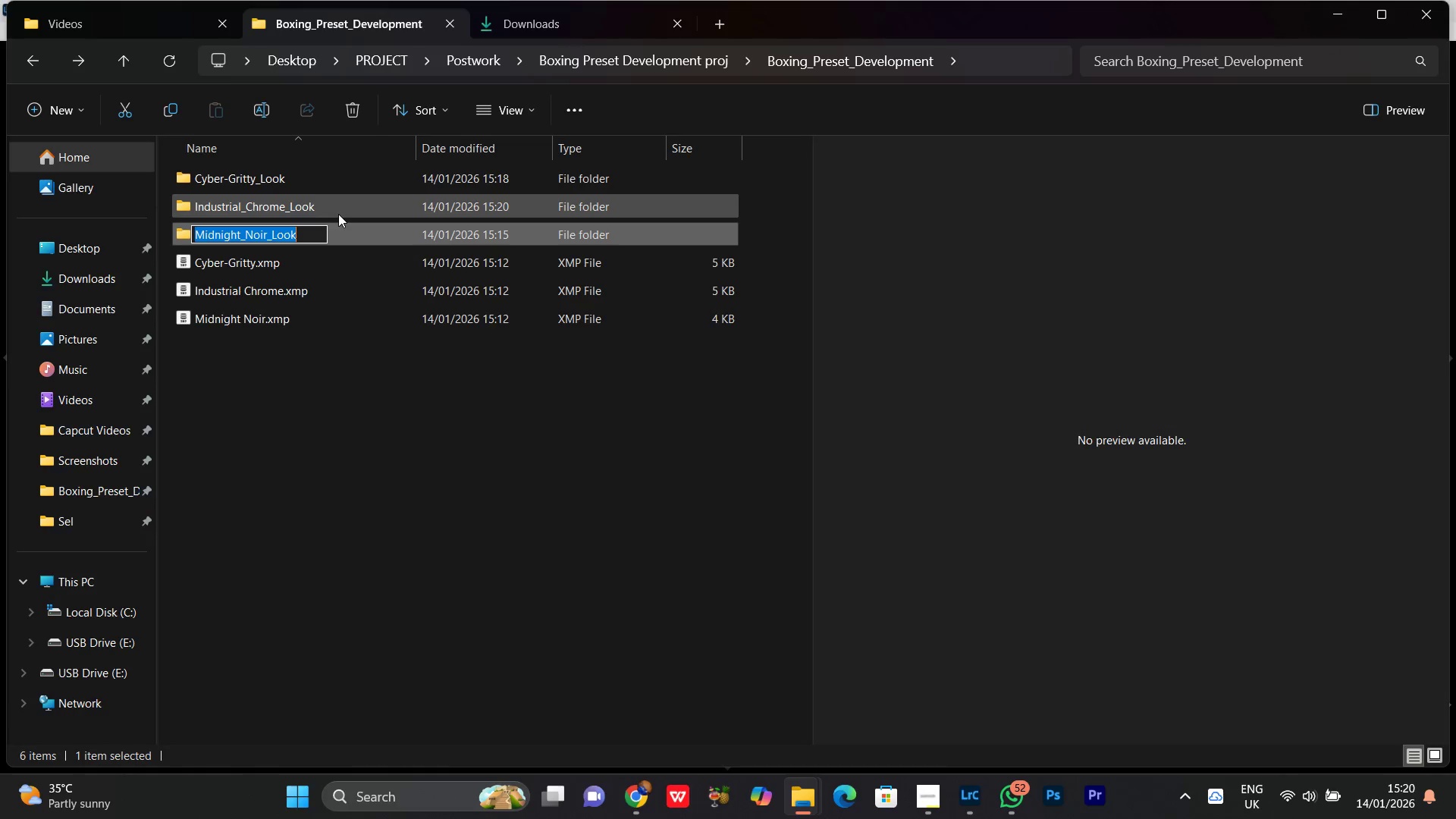 
key(Control+C)
 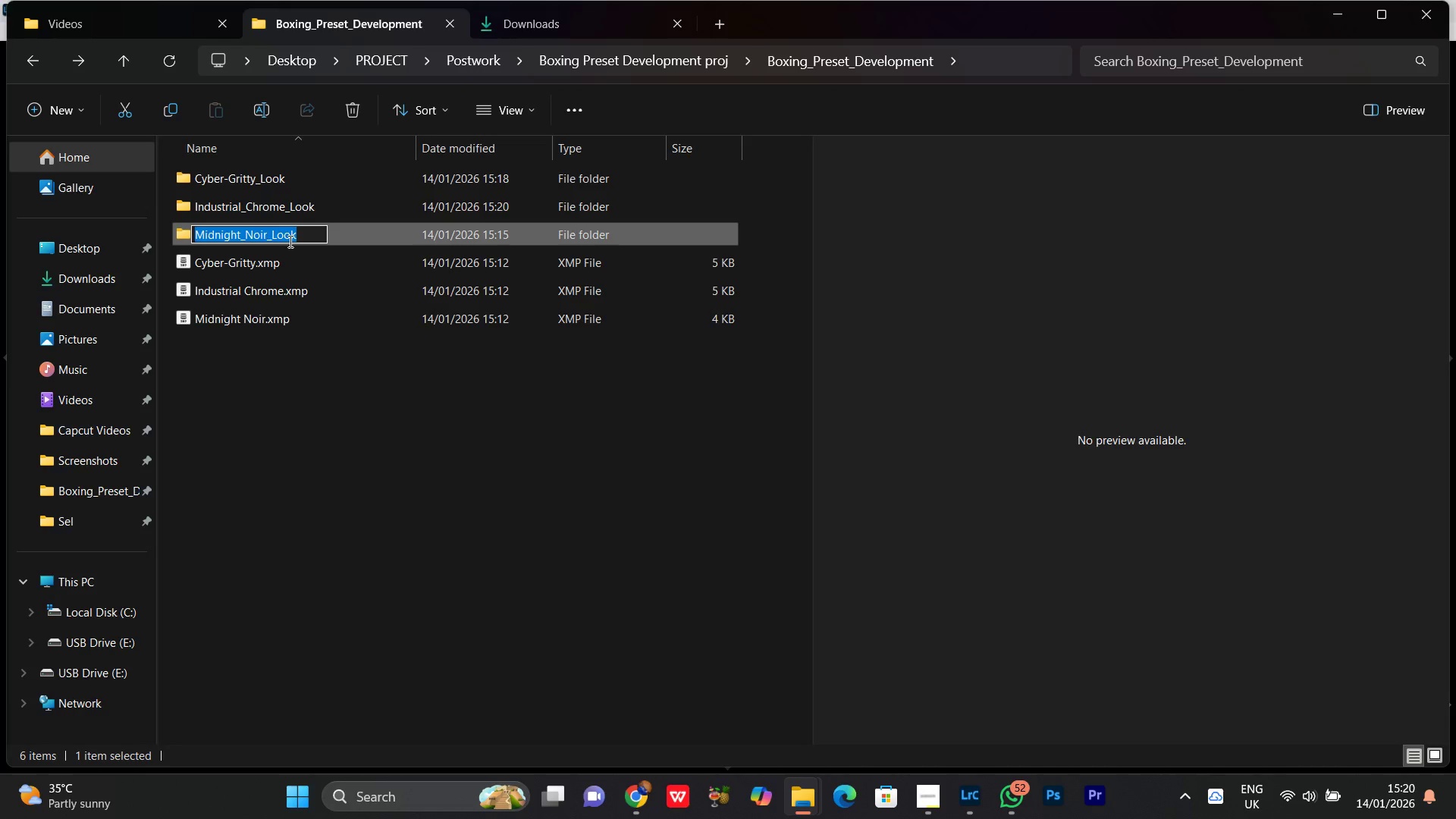 
key(Control+C)
 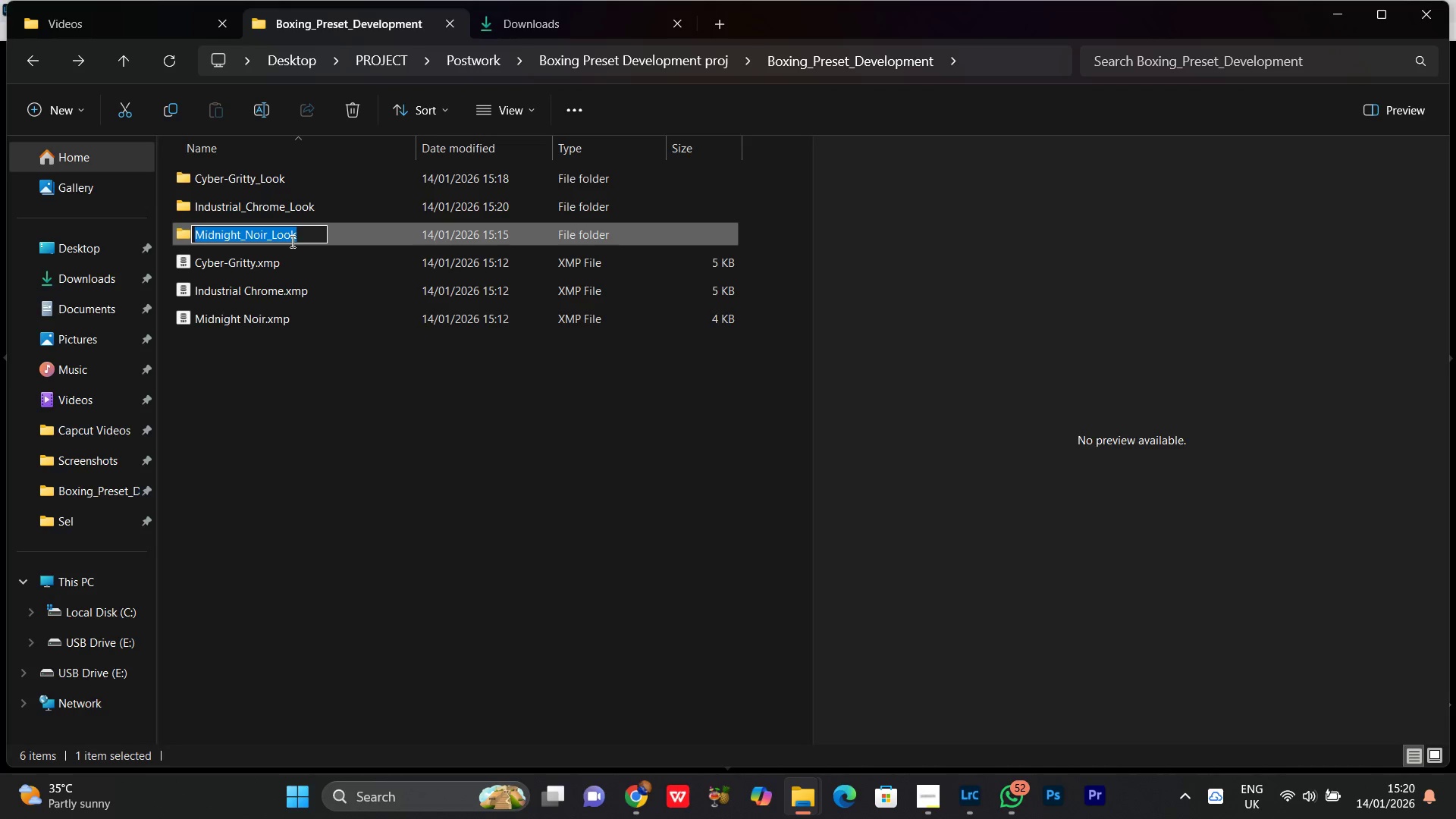 
key(Control+C)
 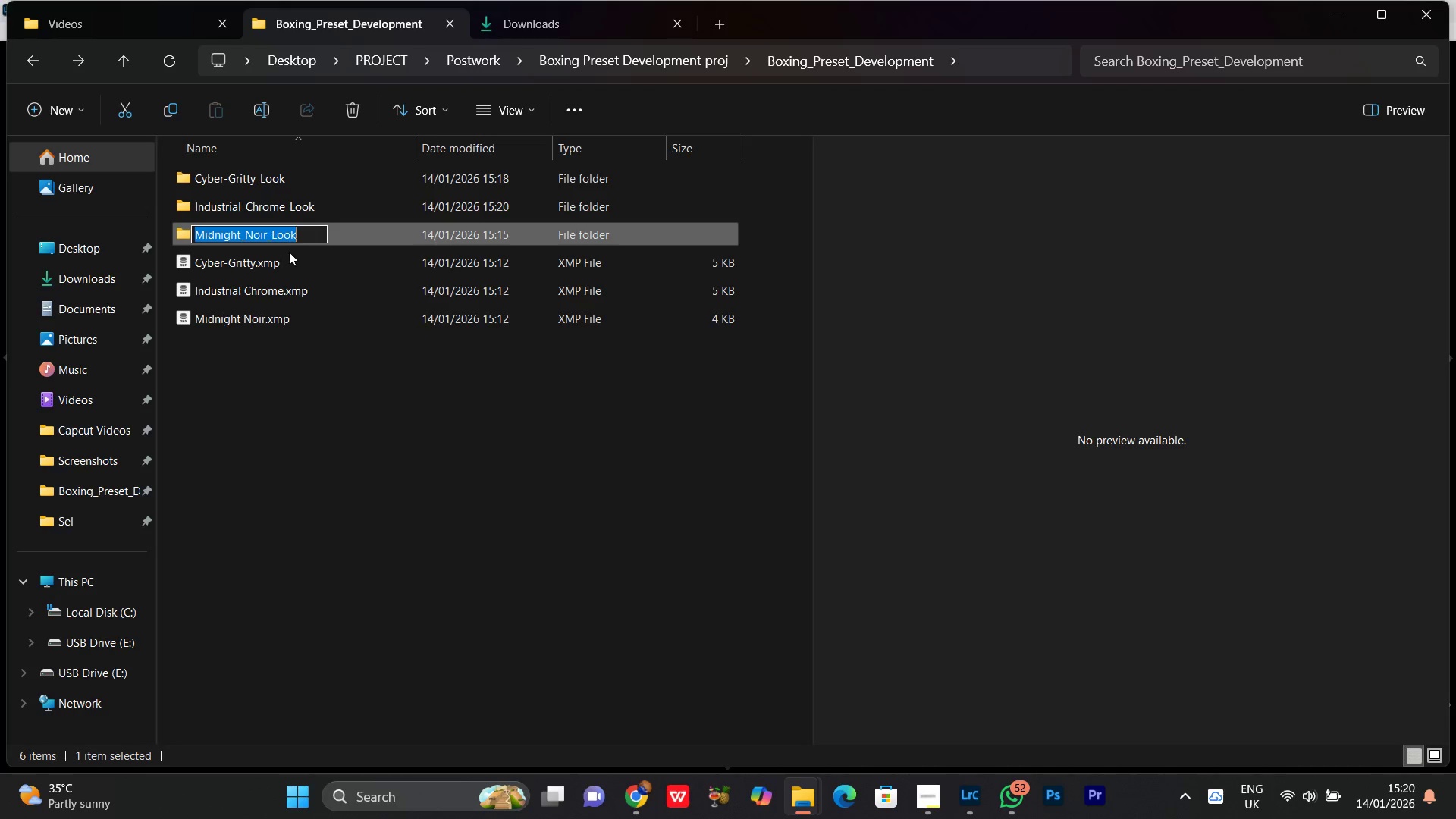 
key(Control+C)
 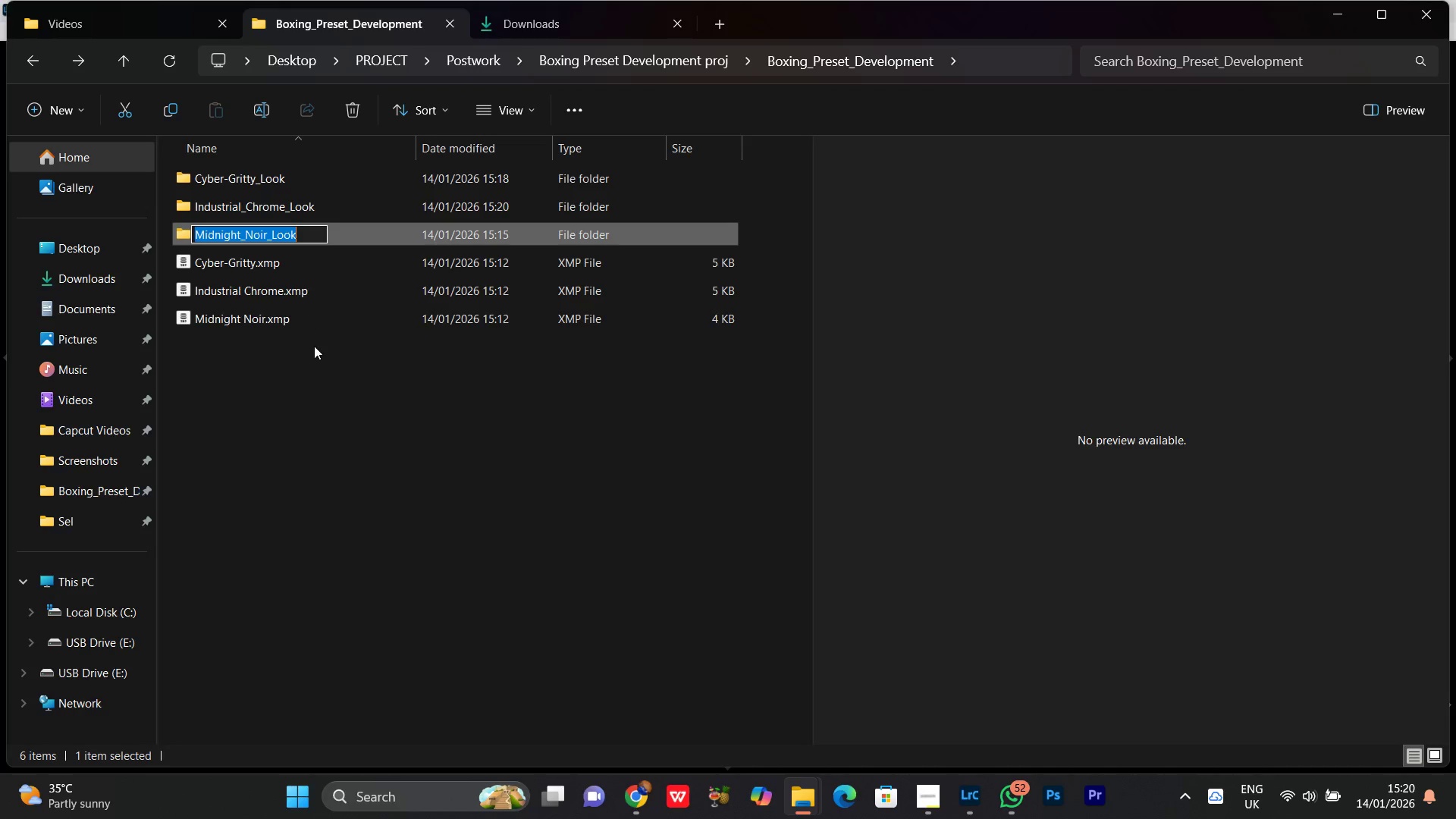 
key(Control+C)
 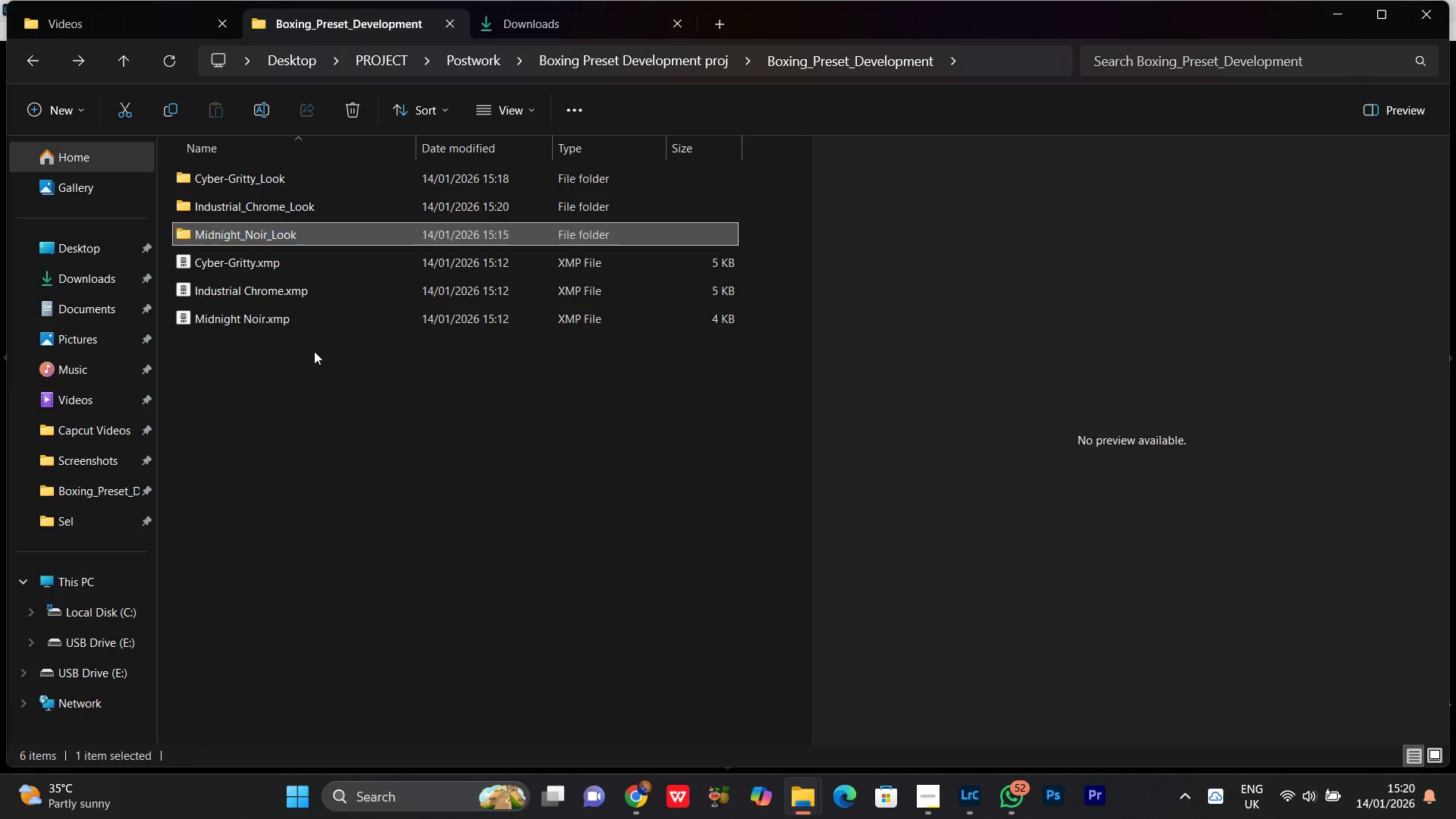 
left_click([314, 351])
 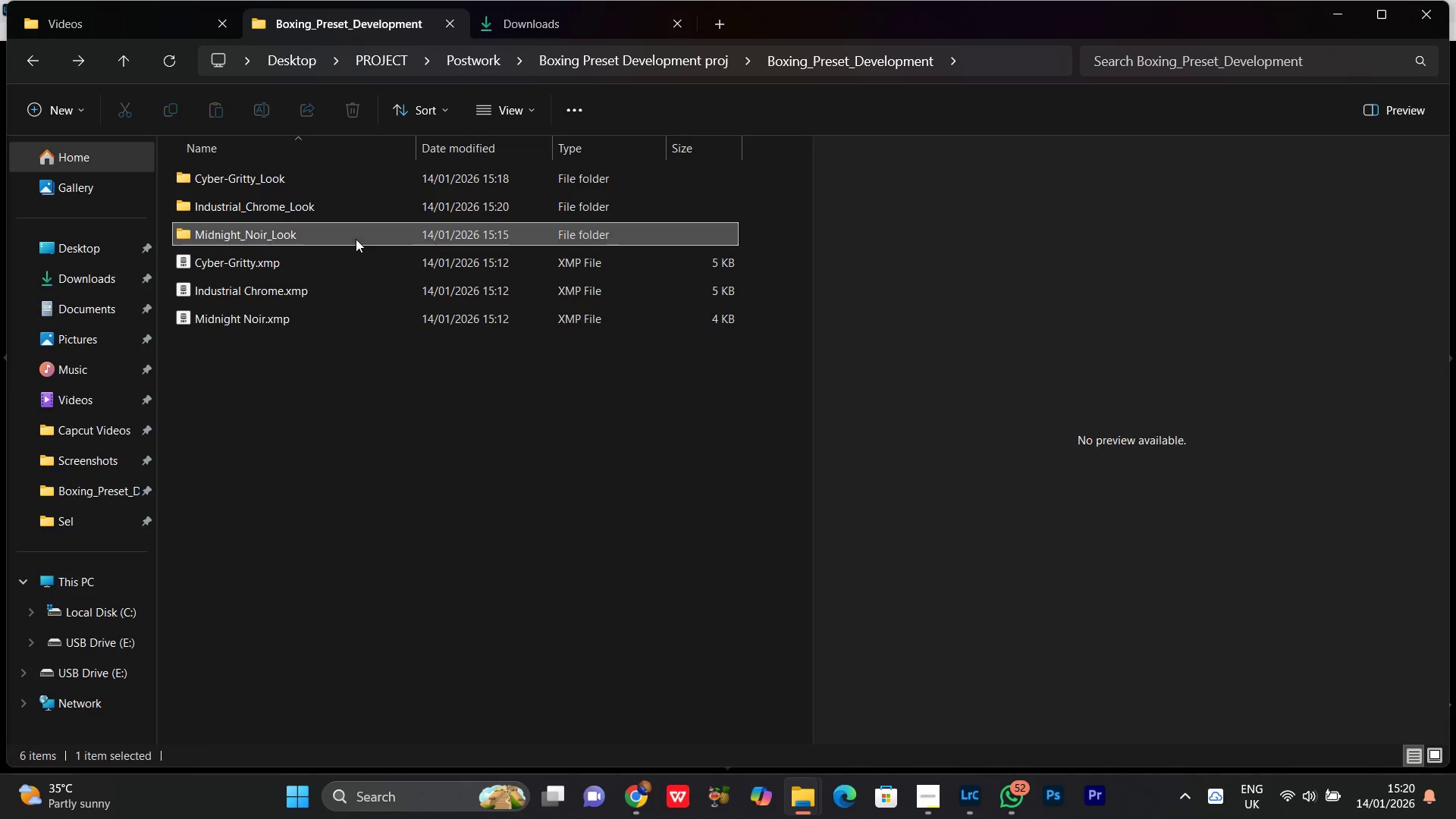 
double_click([356, 239])
 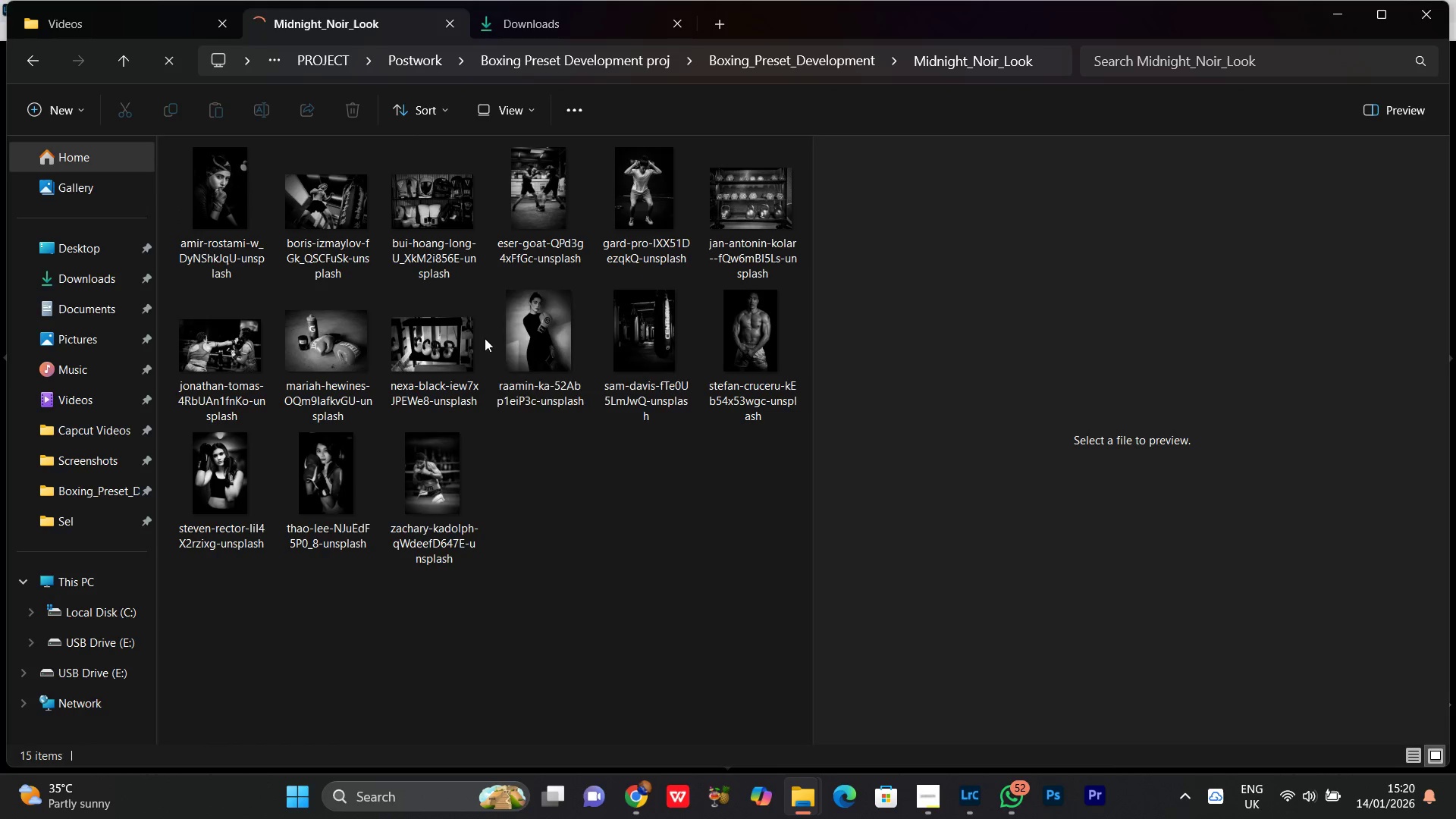 
wait(5.67)
 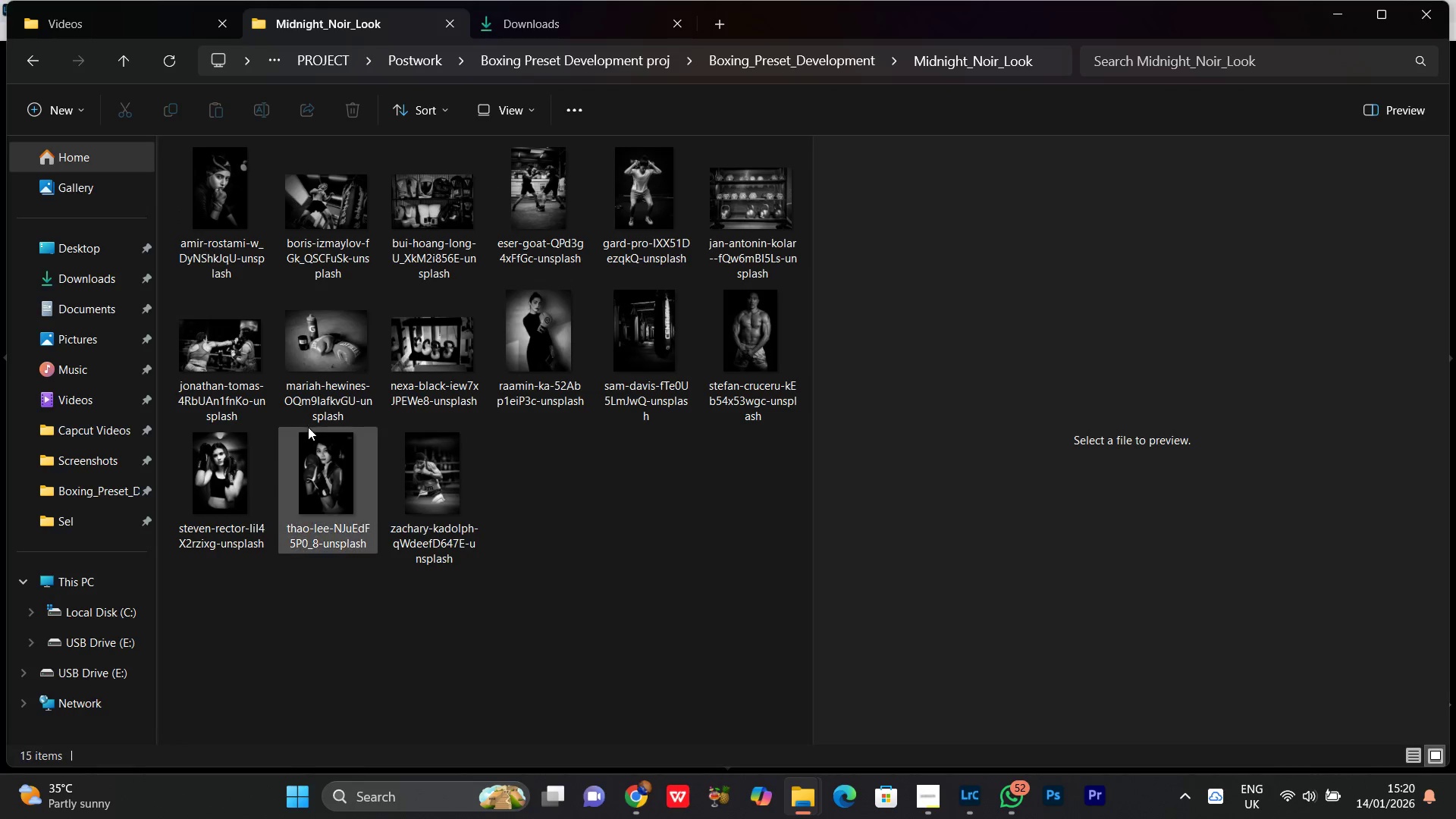 
left_click([345, 360])
 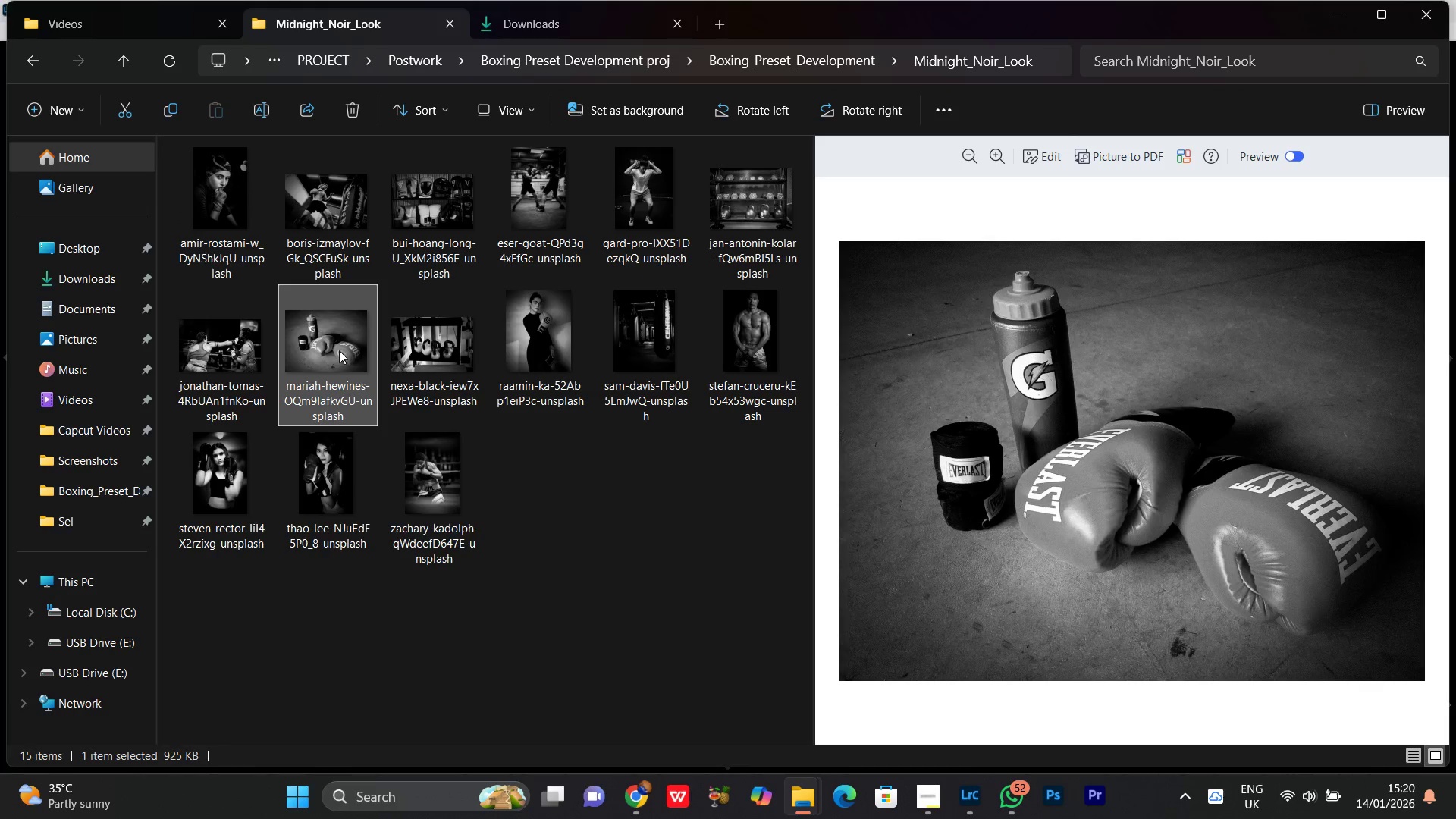 
right_click([339, 350])
 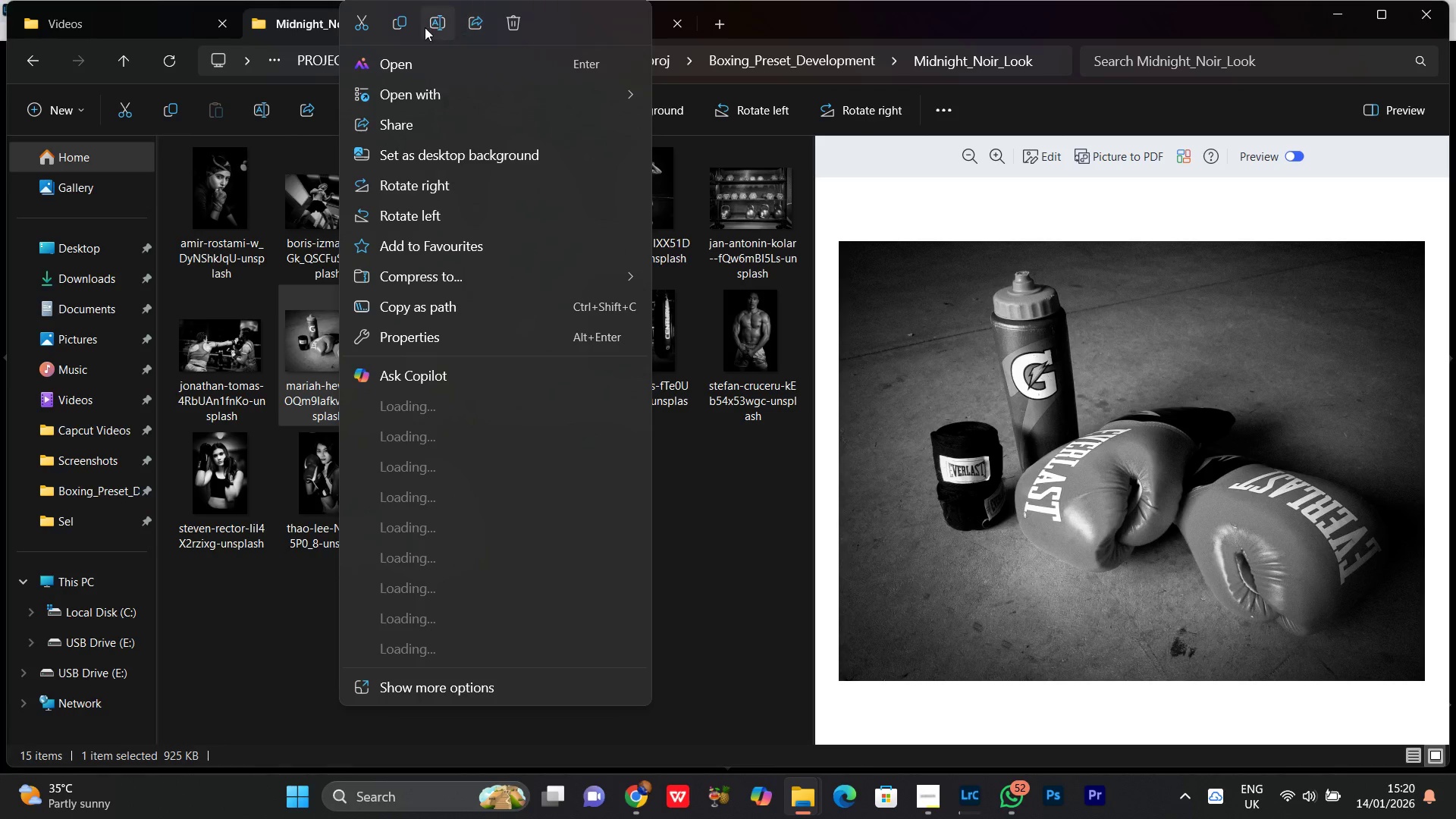 
left_click([440, 22])
 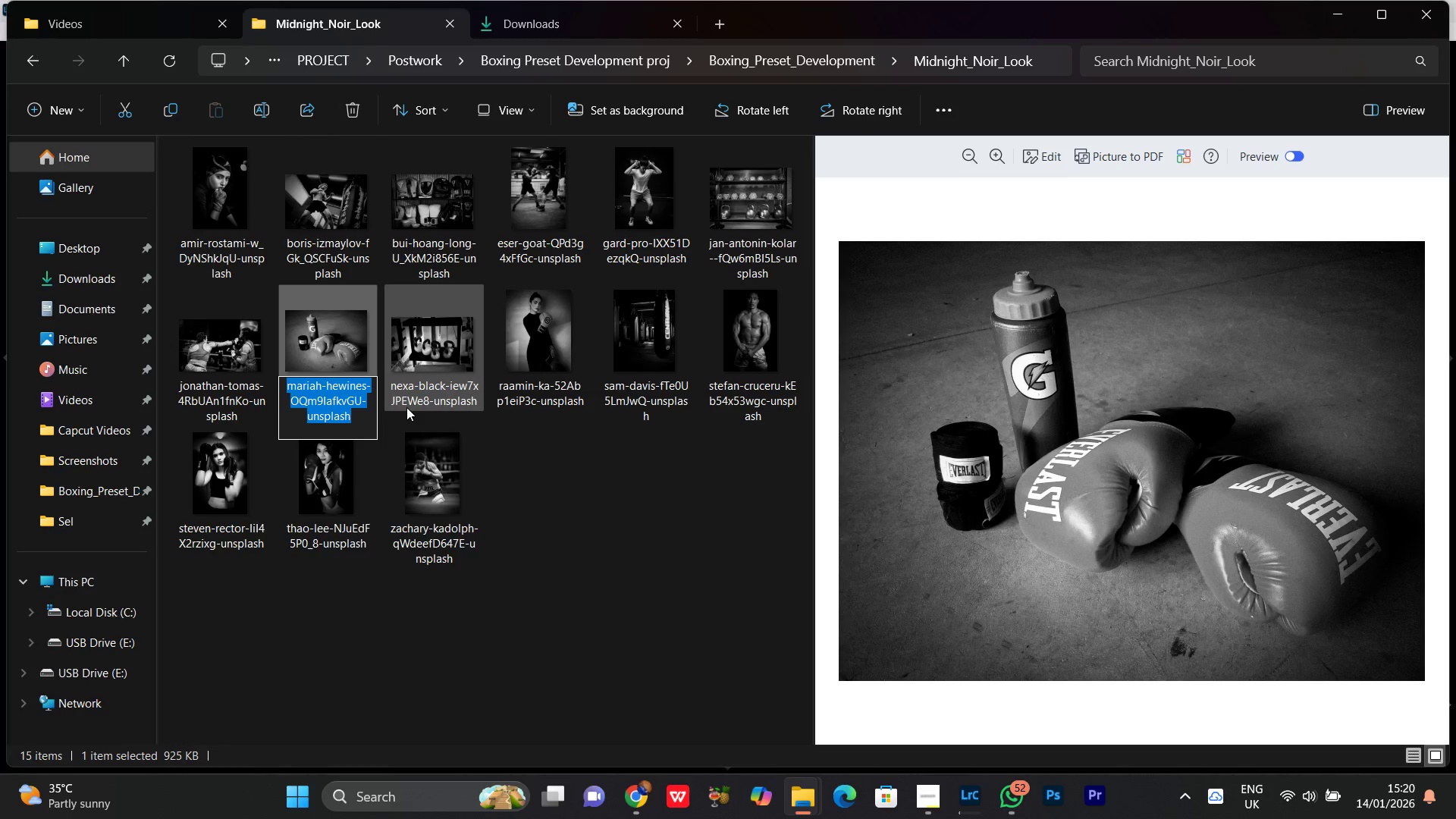 
key(Meta+V)
 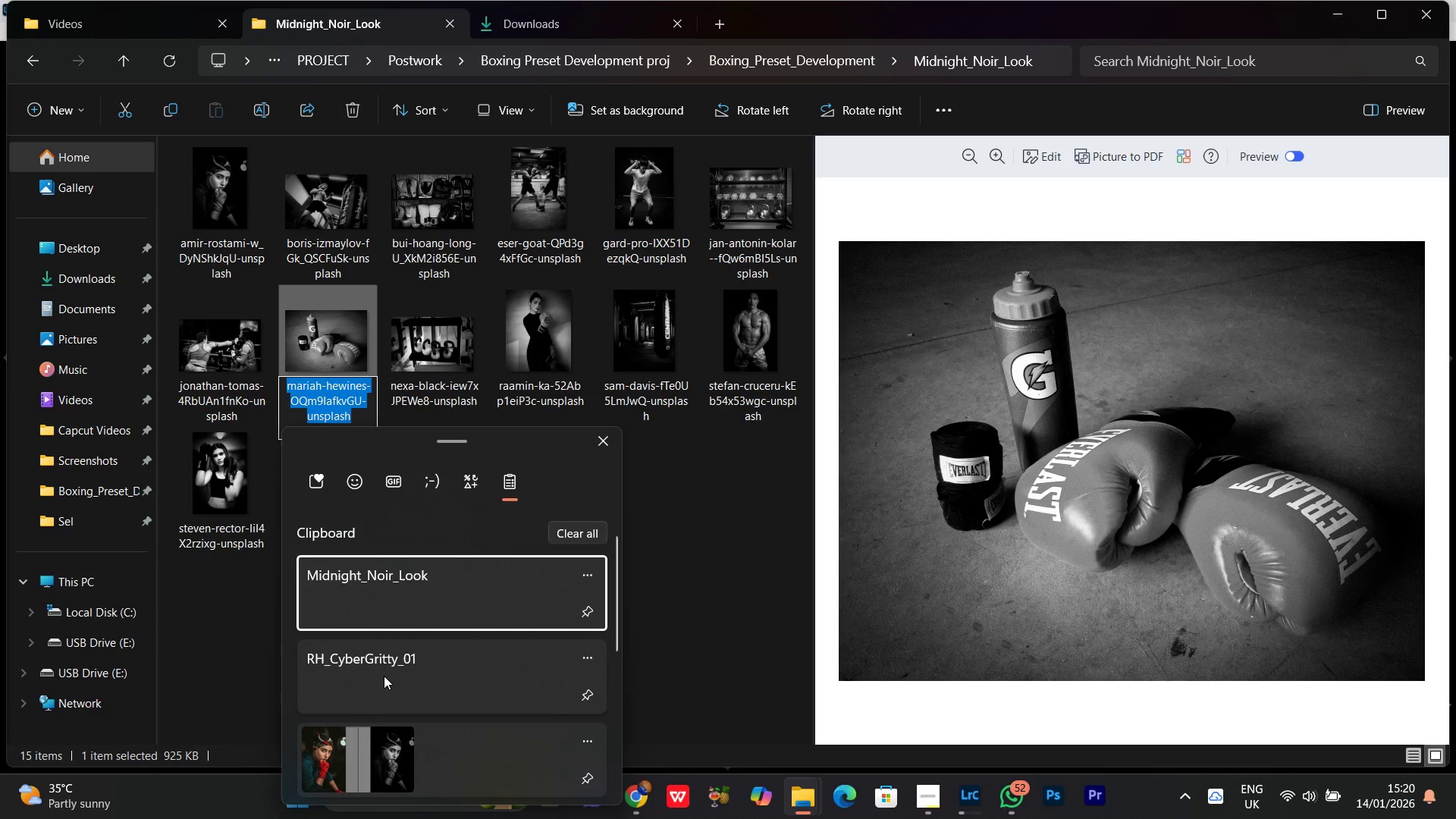 
left_click([396, 669])
 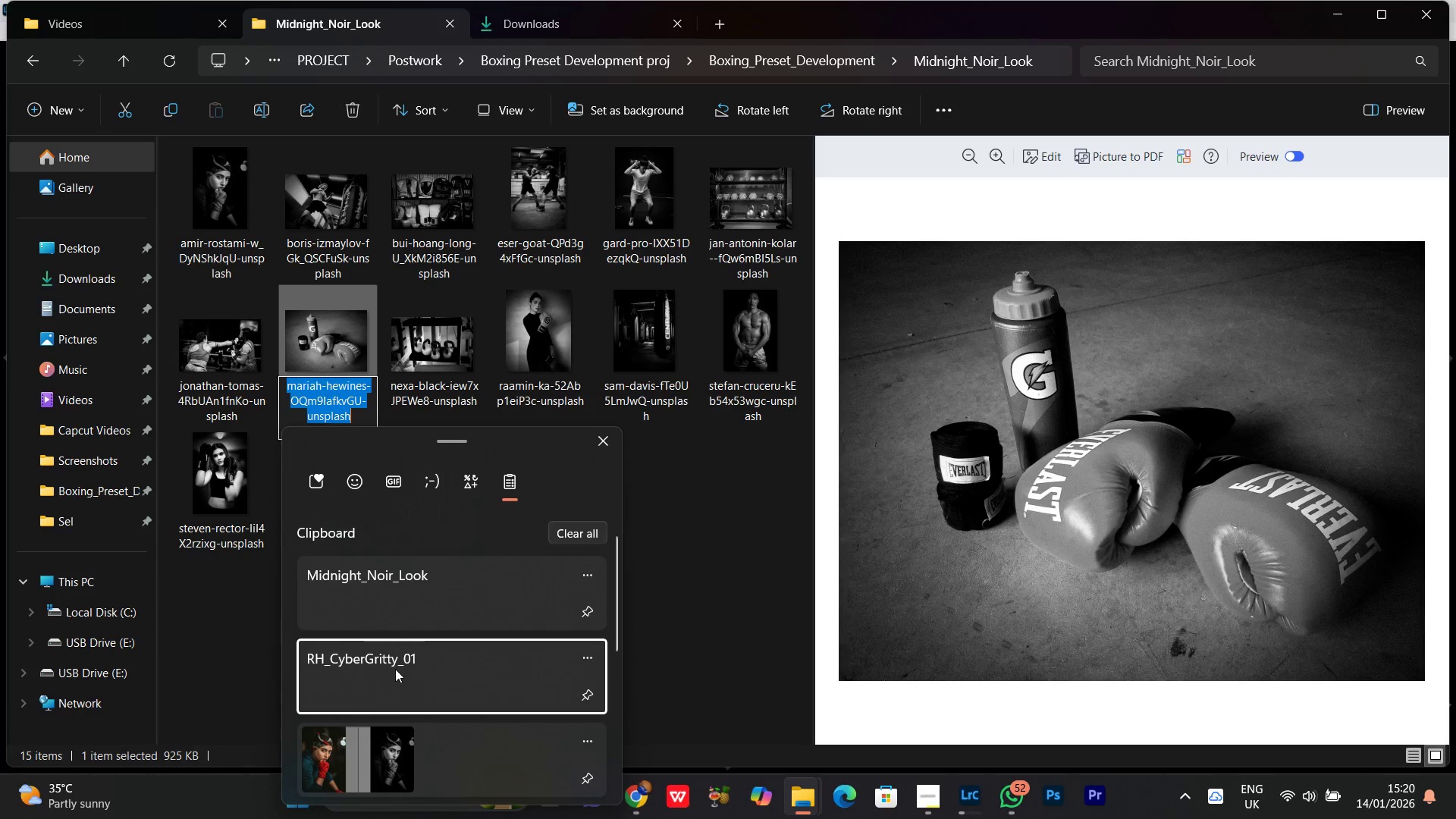 
key(Control+ControlLeft)
 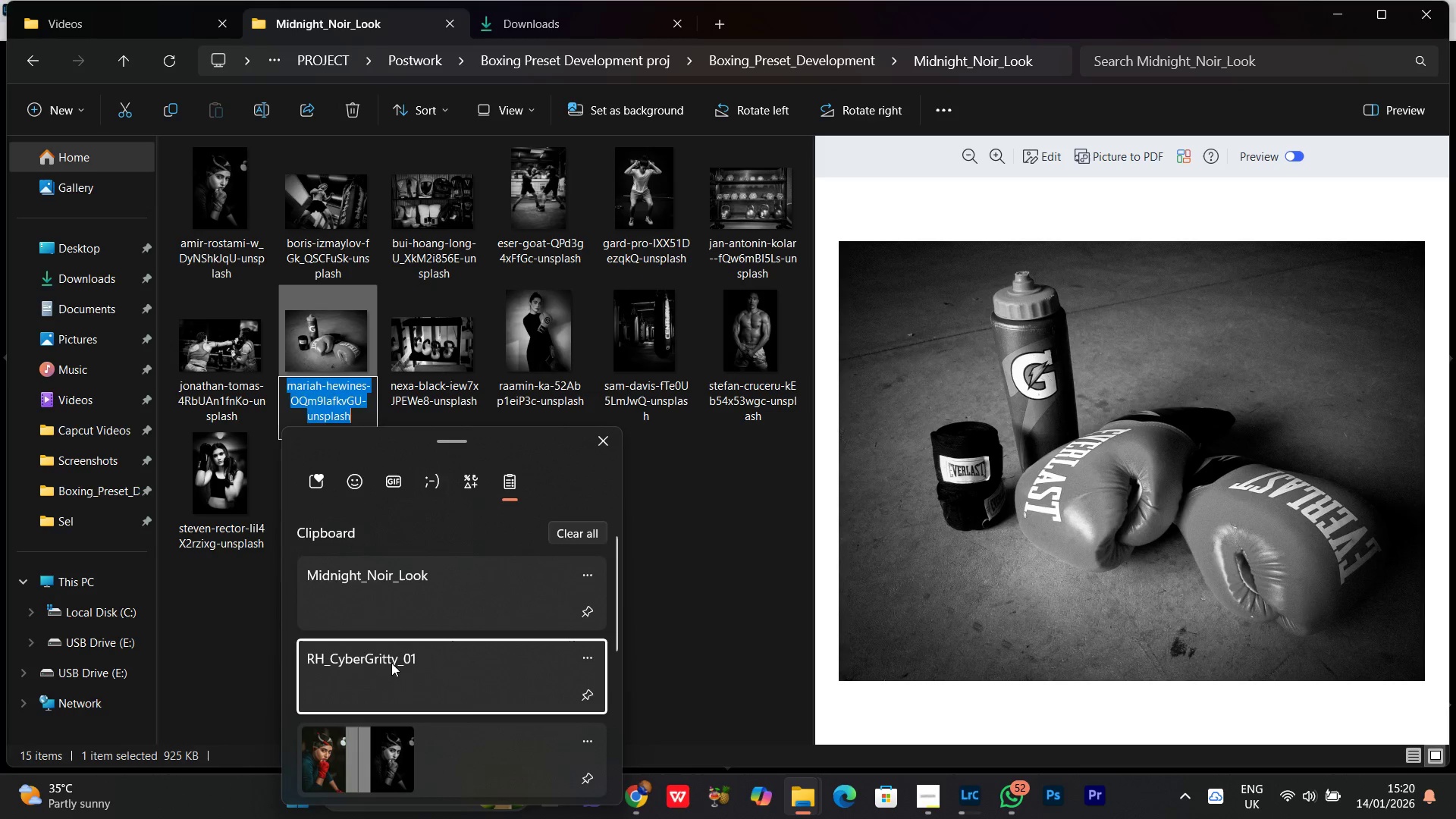 
hold_key(key=V, duration=4.33)
 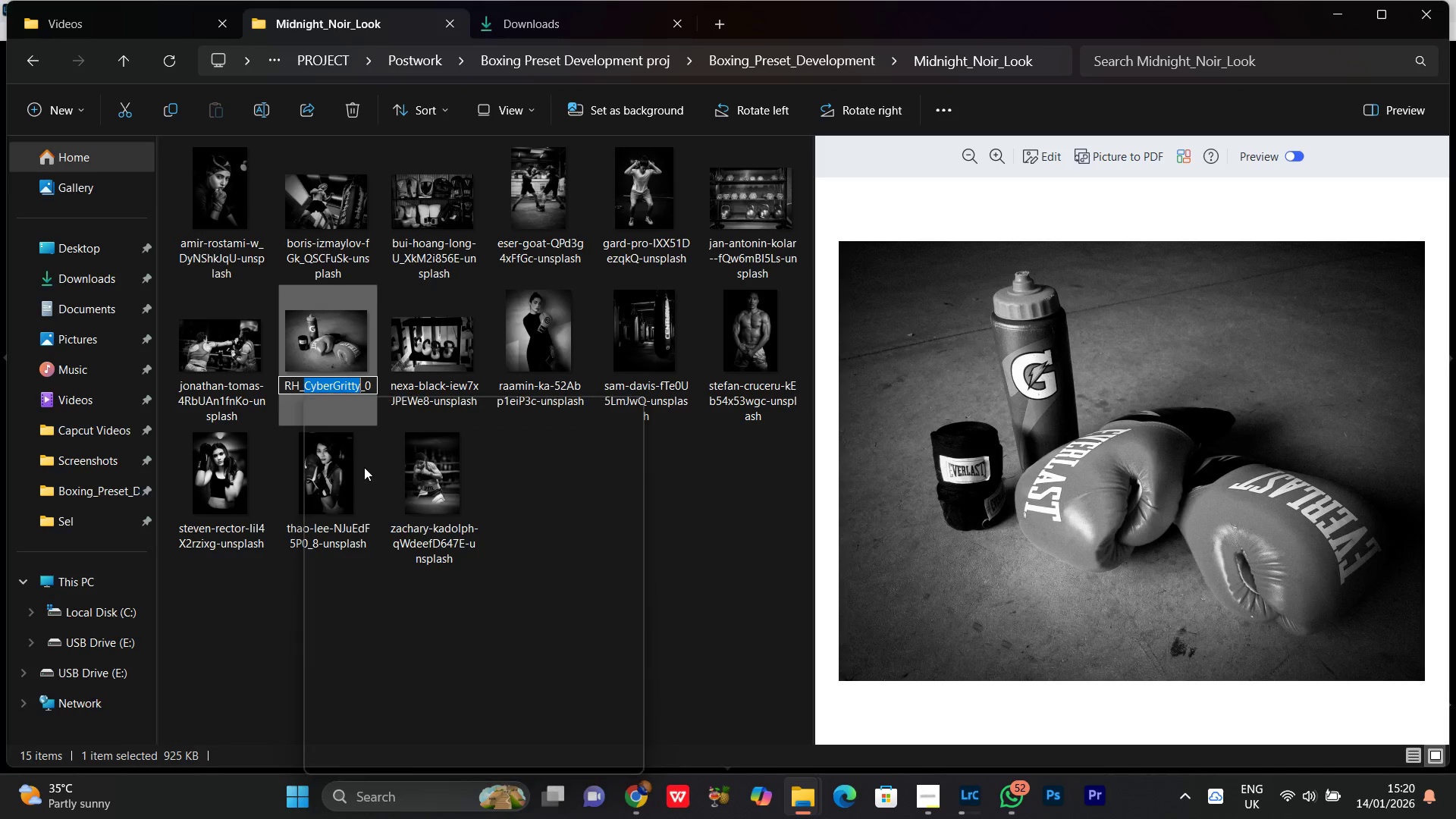 
left_click_drag(start_coordinate=[304, 383], to_coordinate=[358, 384])
 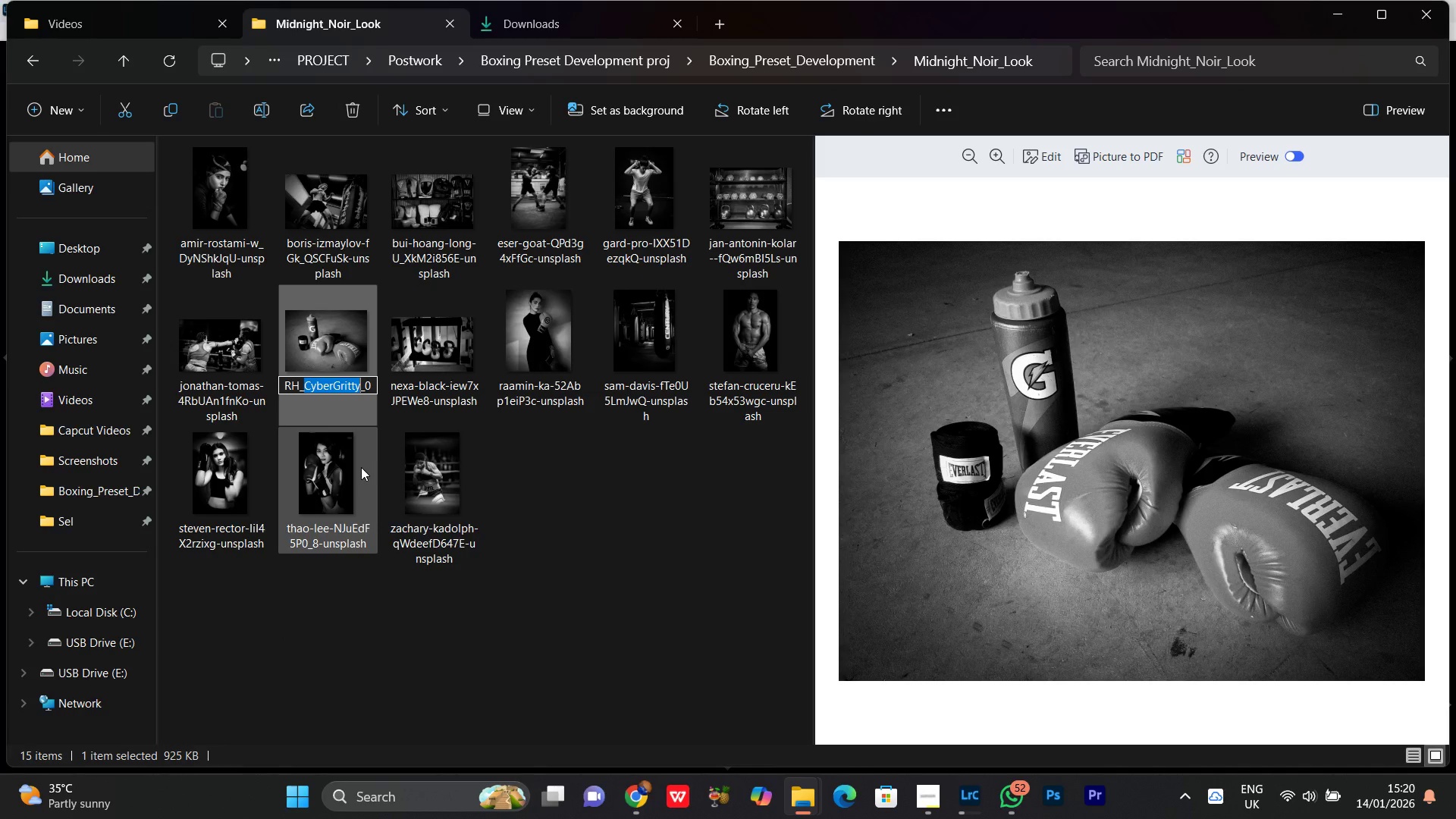 
hold_key(key=MetaLeft, duration=0.38)
 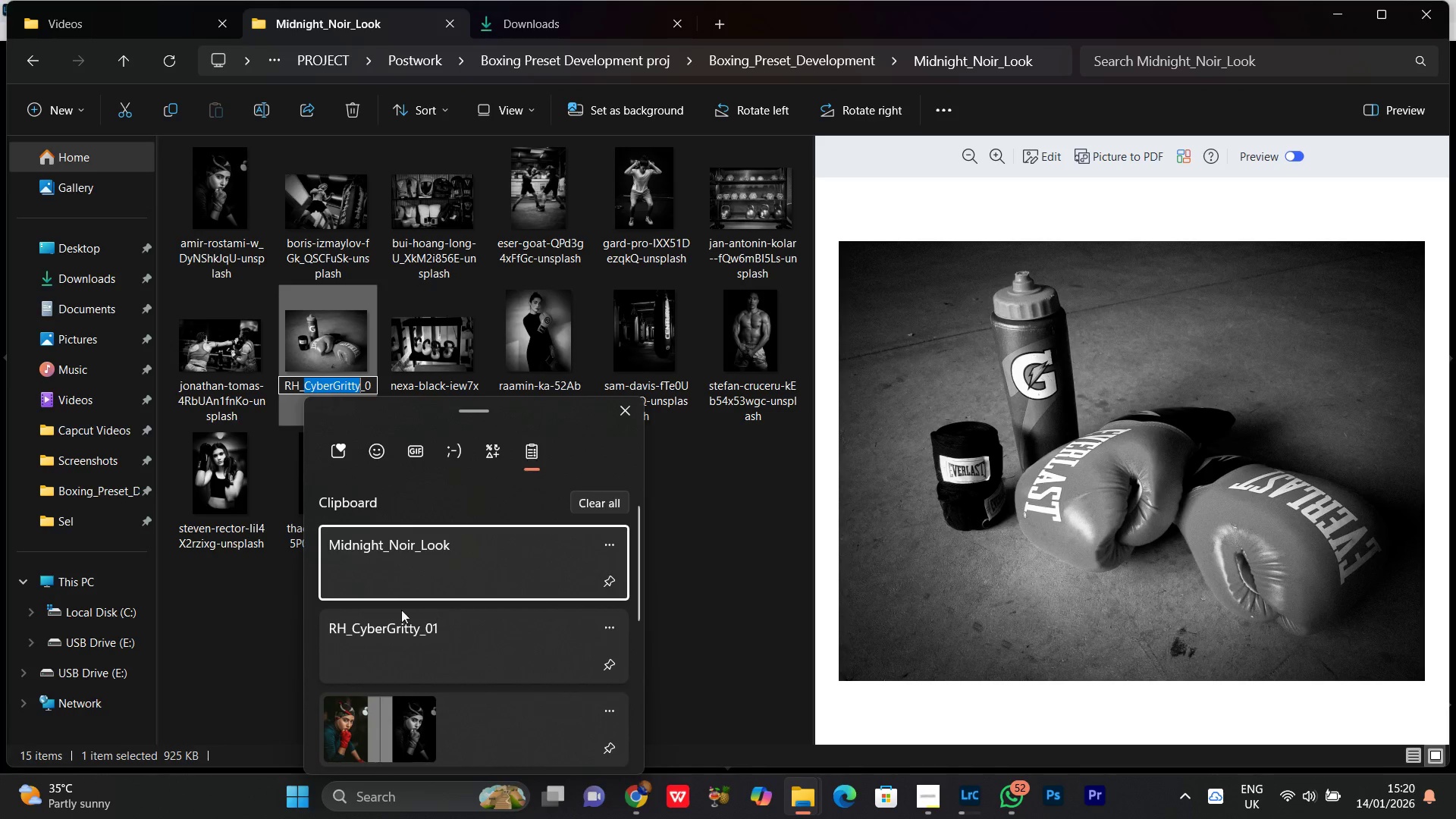 
left_click([395, 554])
 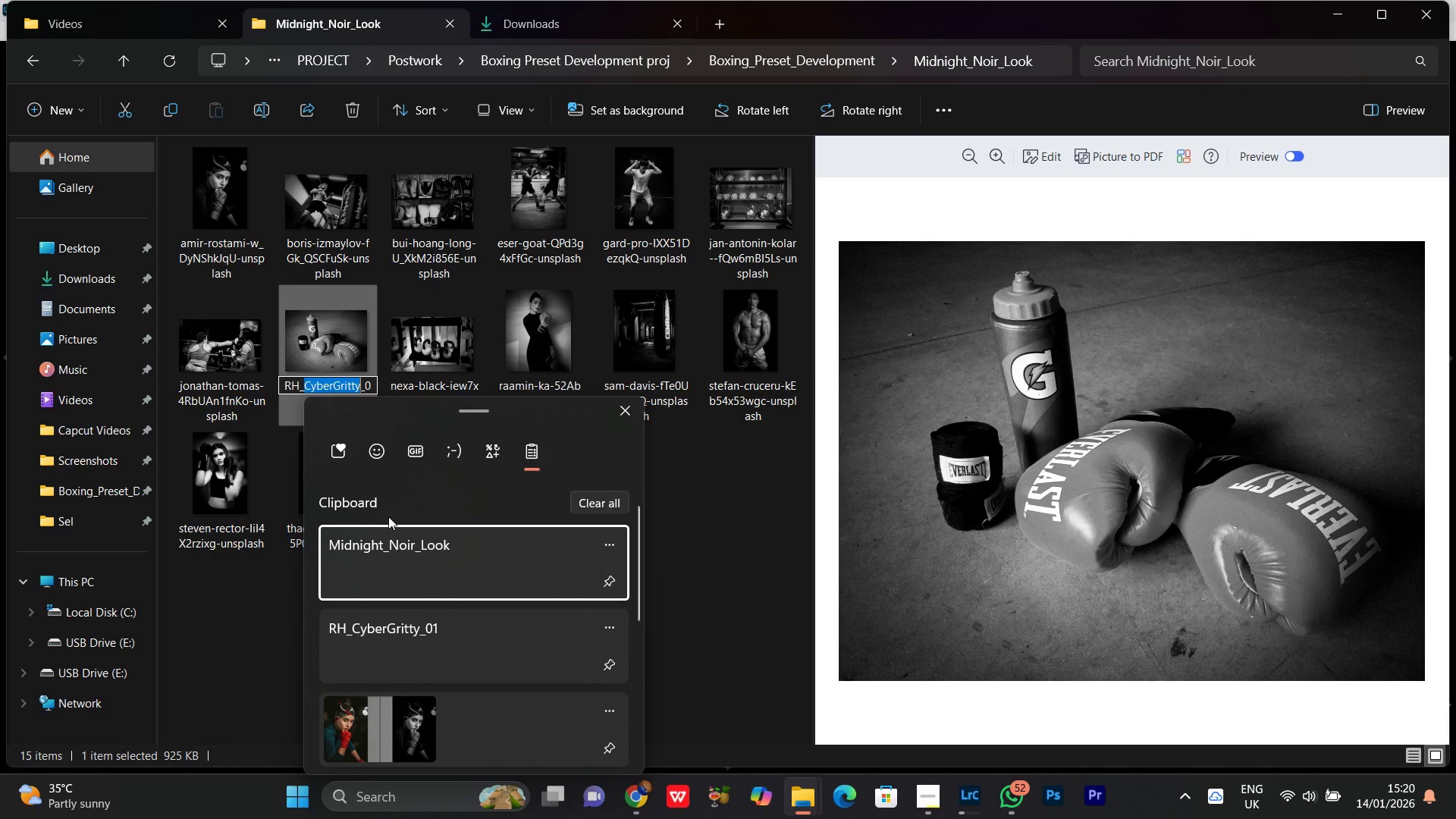 
key(Control+ControlLeft)
 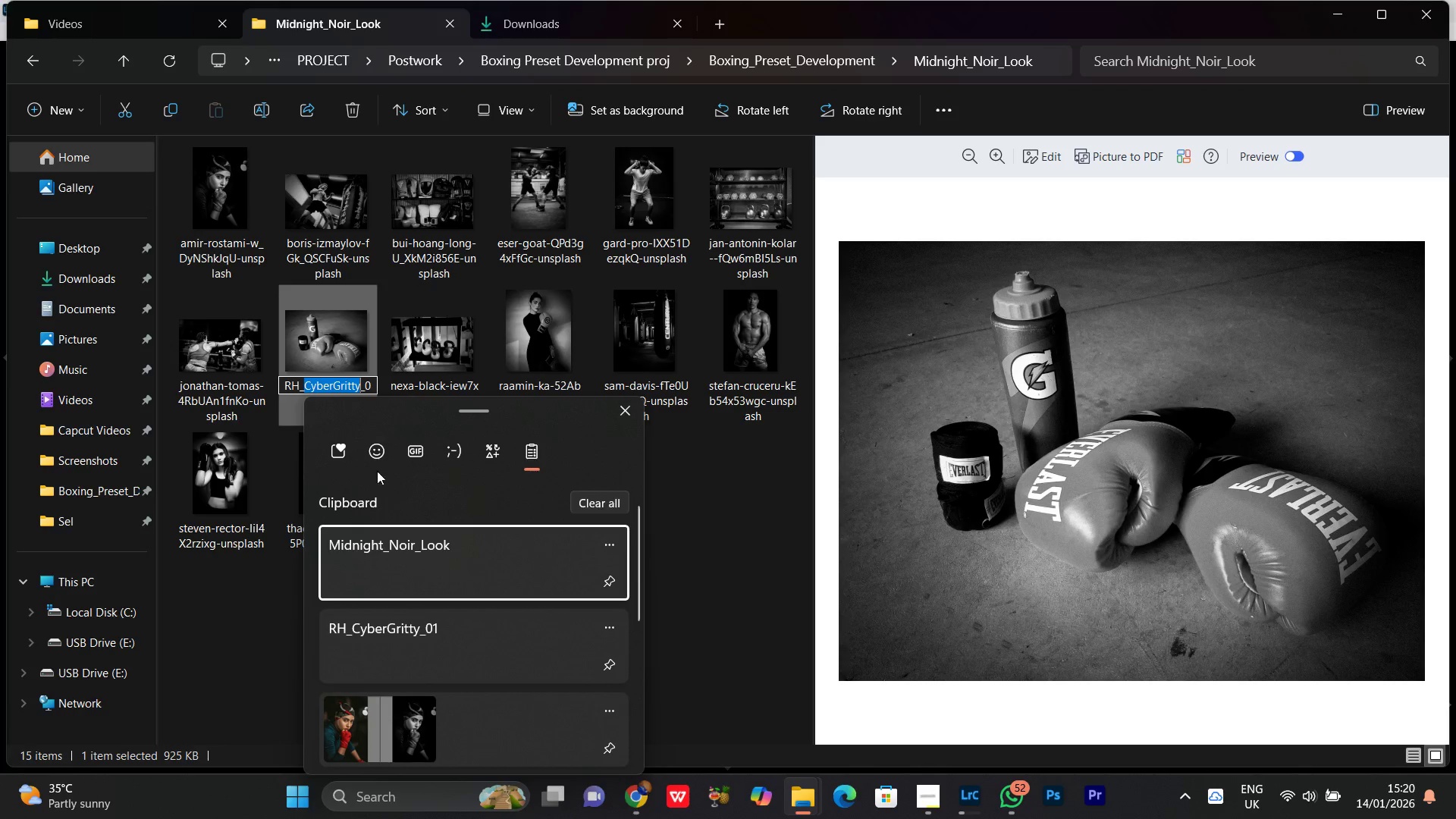 
hold_key(key=V, duration=28.66)
 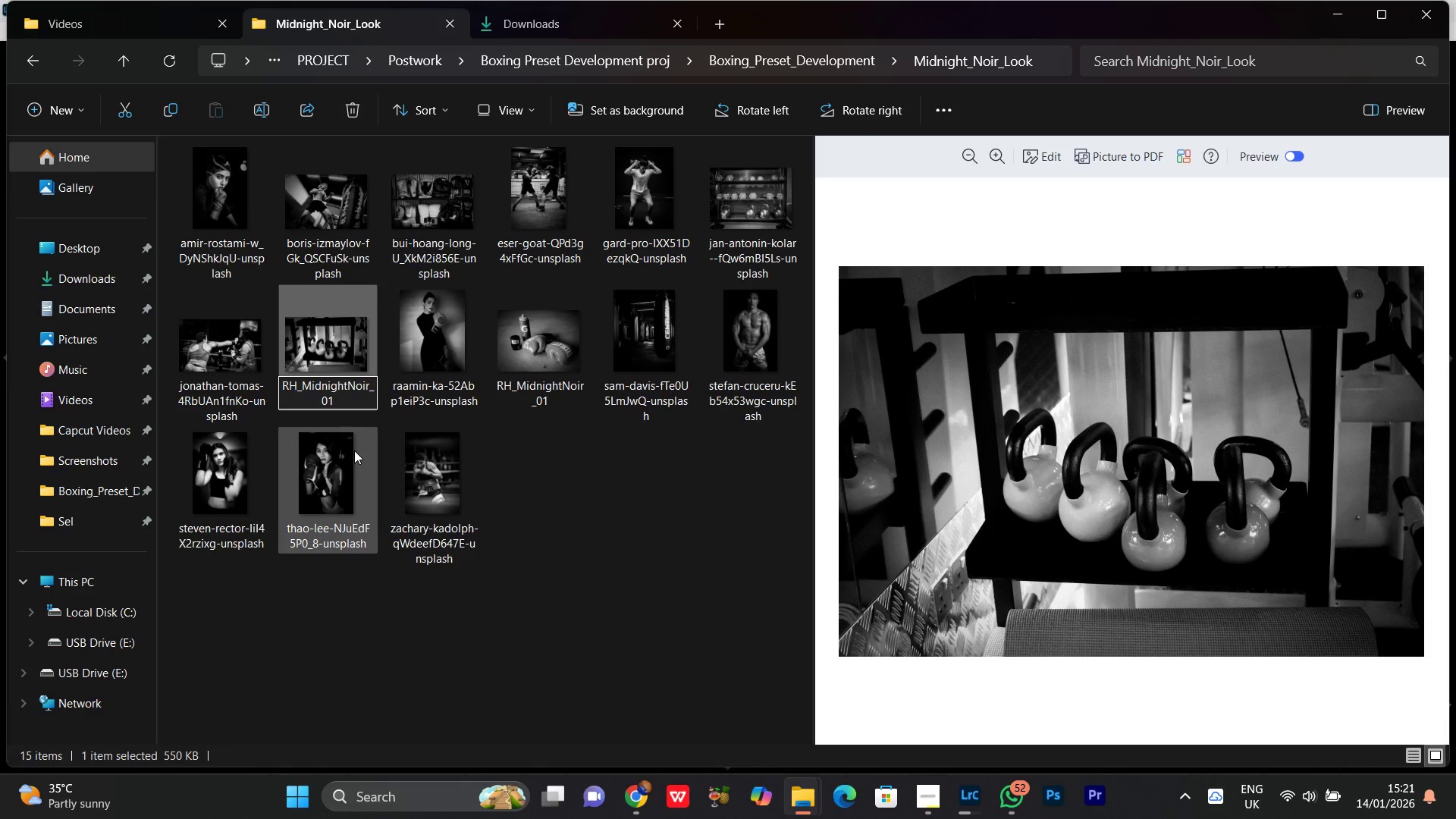 
left_click([350, 386])
 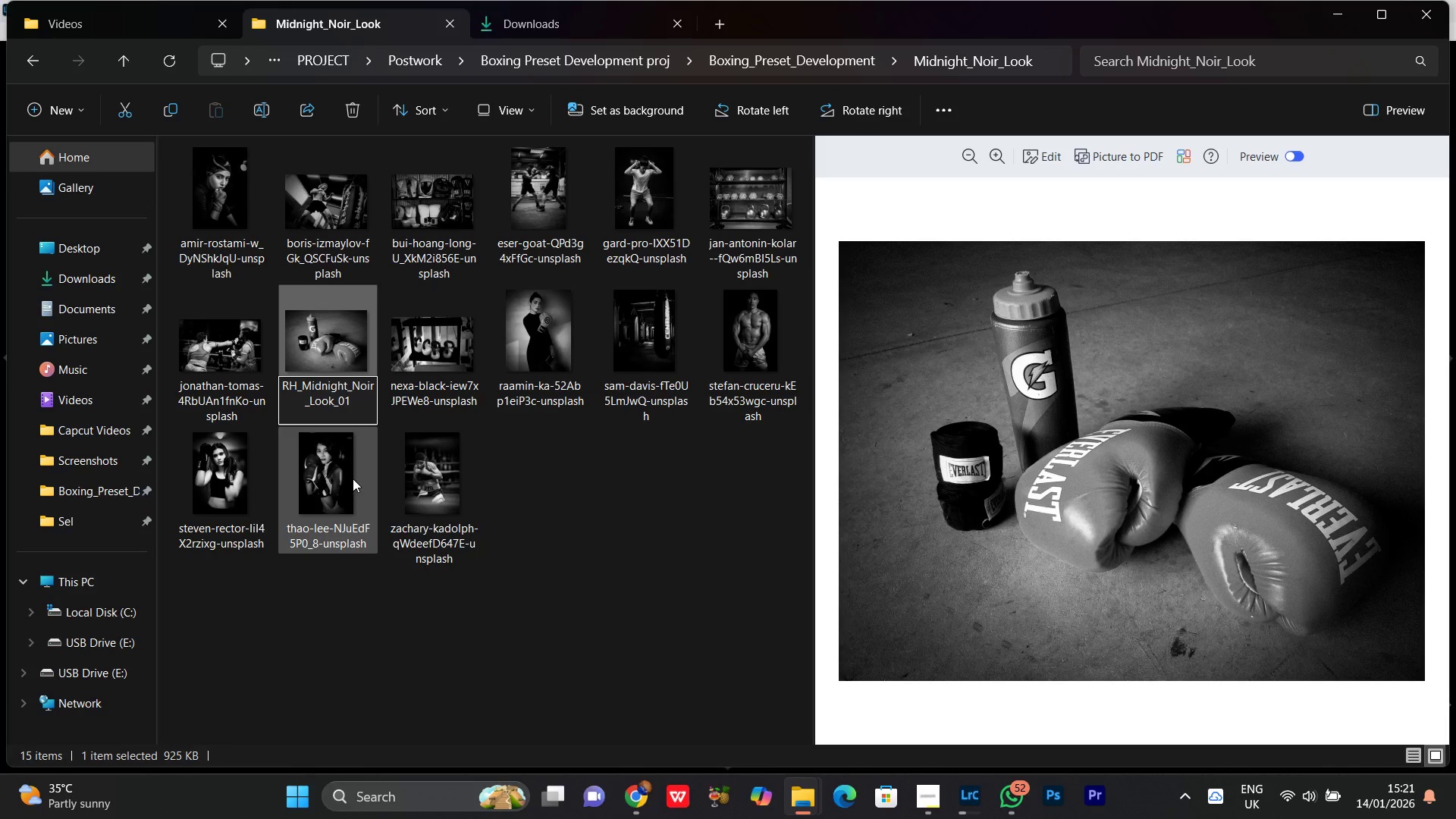 
key(Backspace)
 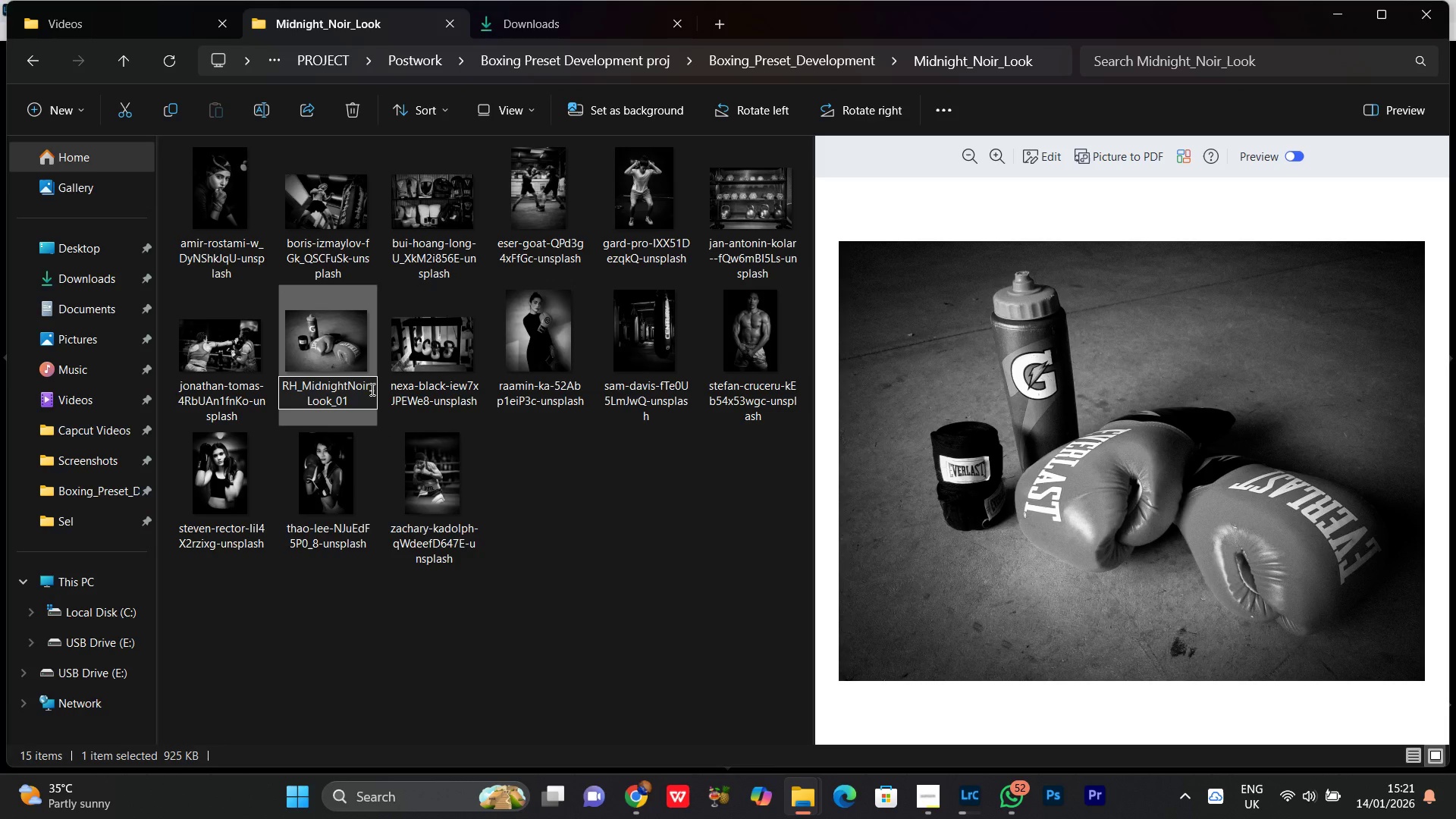 
left_click([372, 389])
 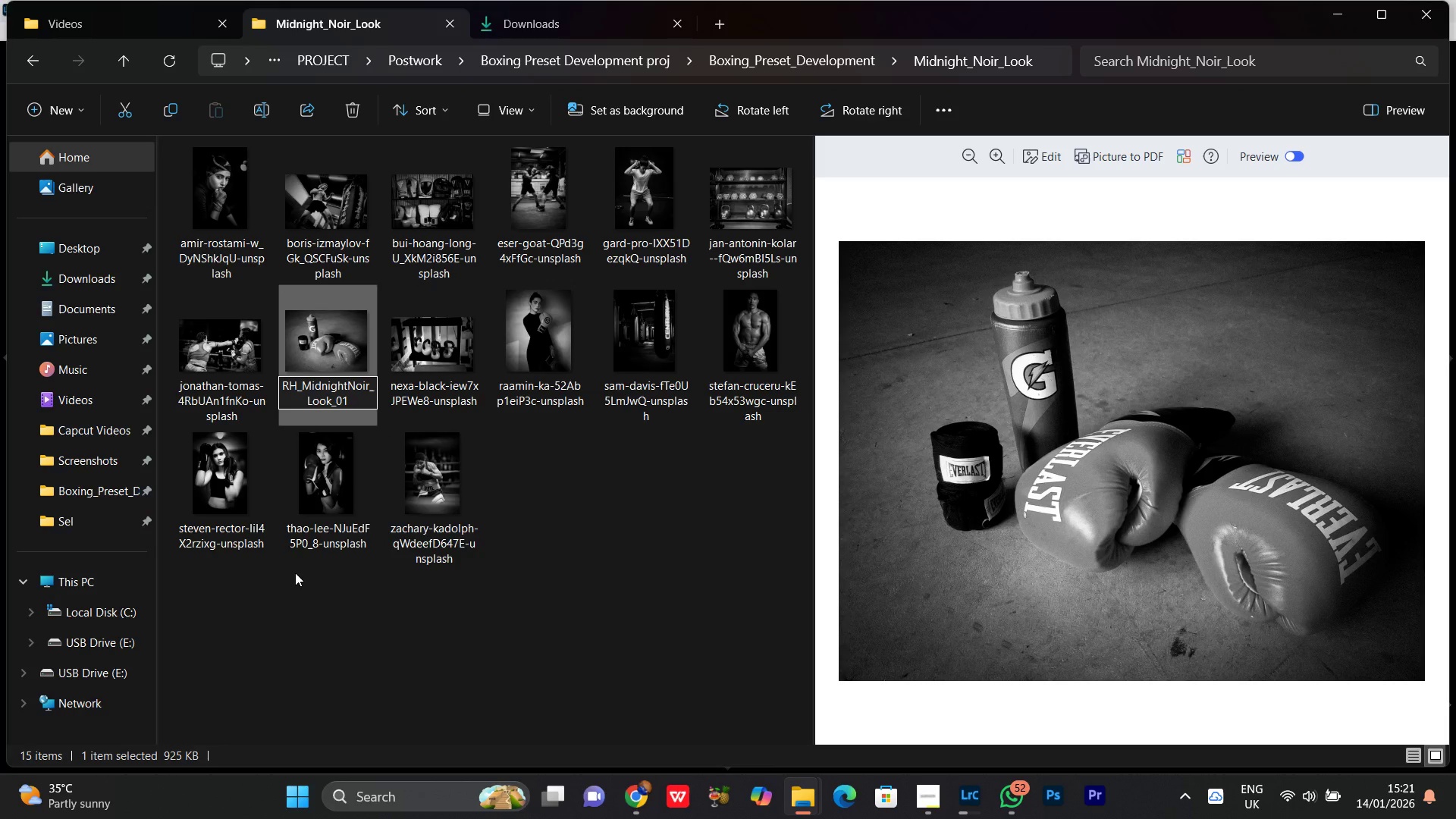 
key(Backspace)
 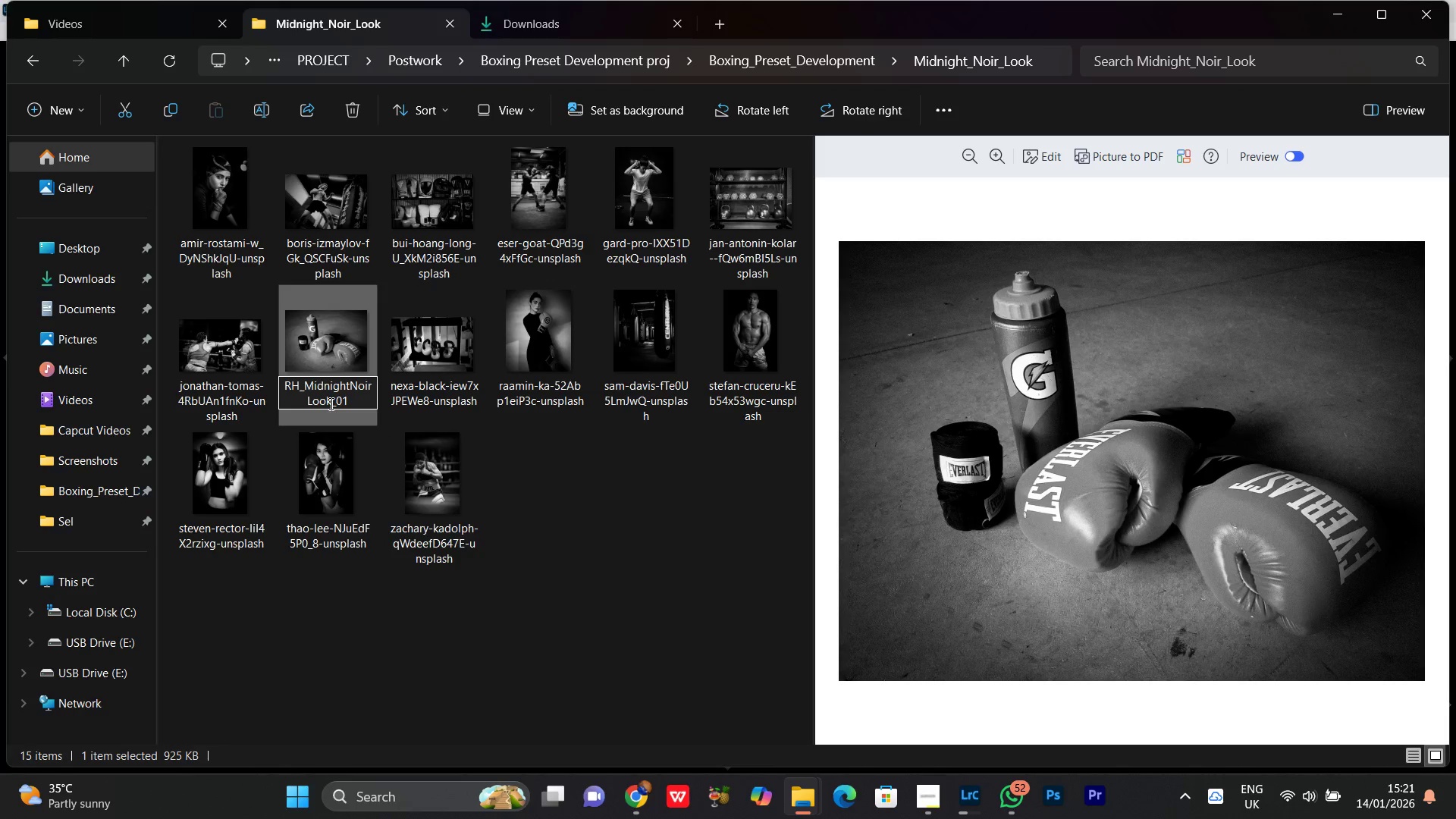 
left_click([330, 403])
 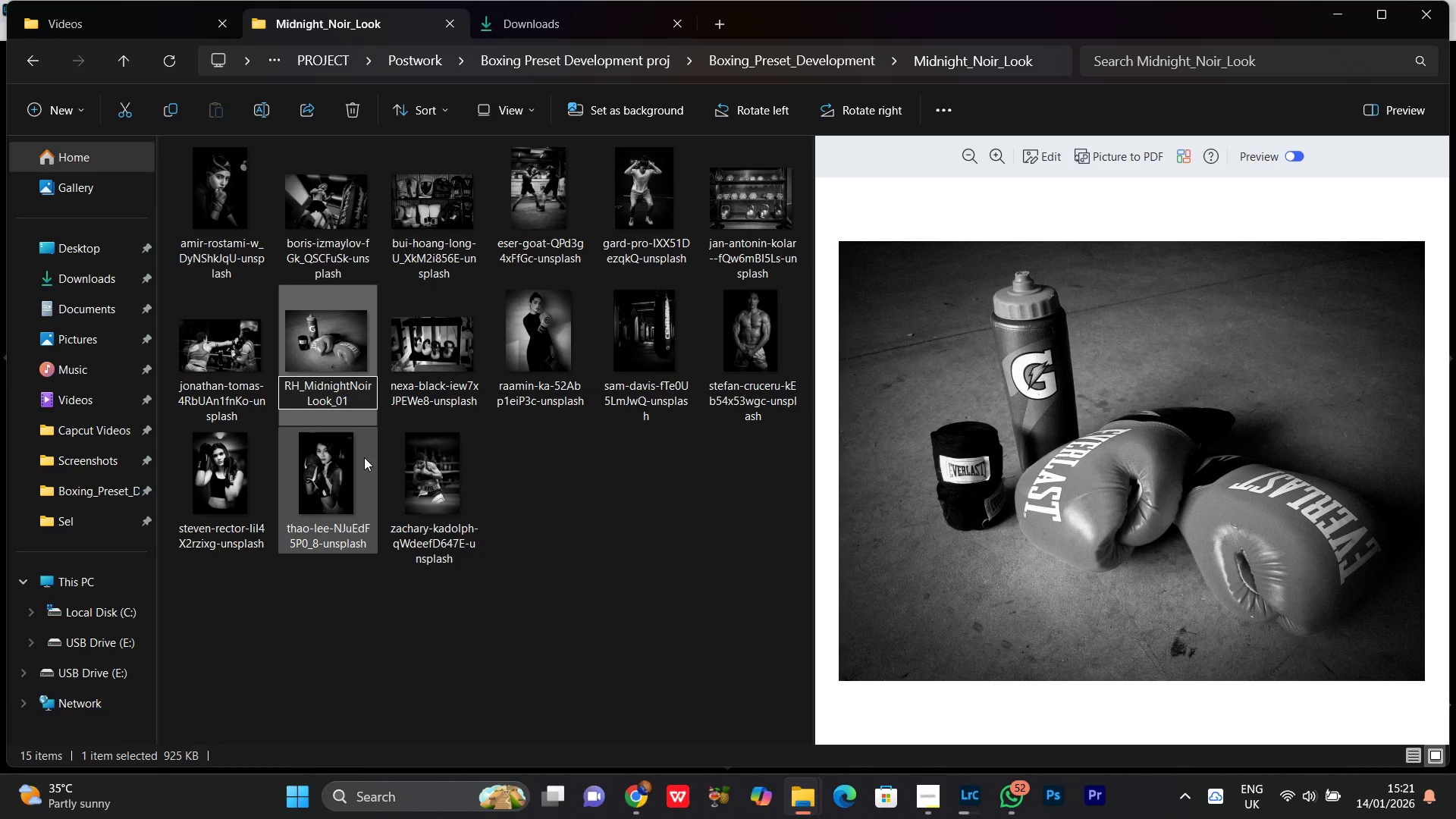 
key(Backspace)
 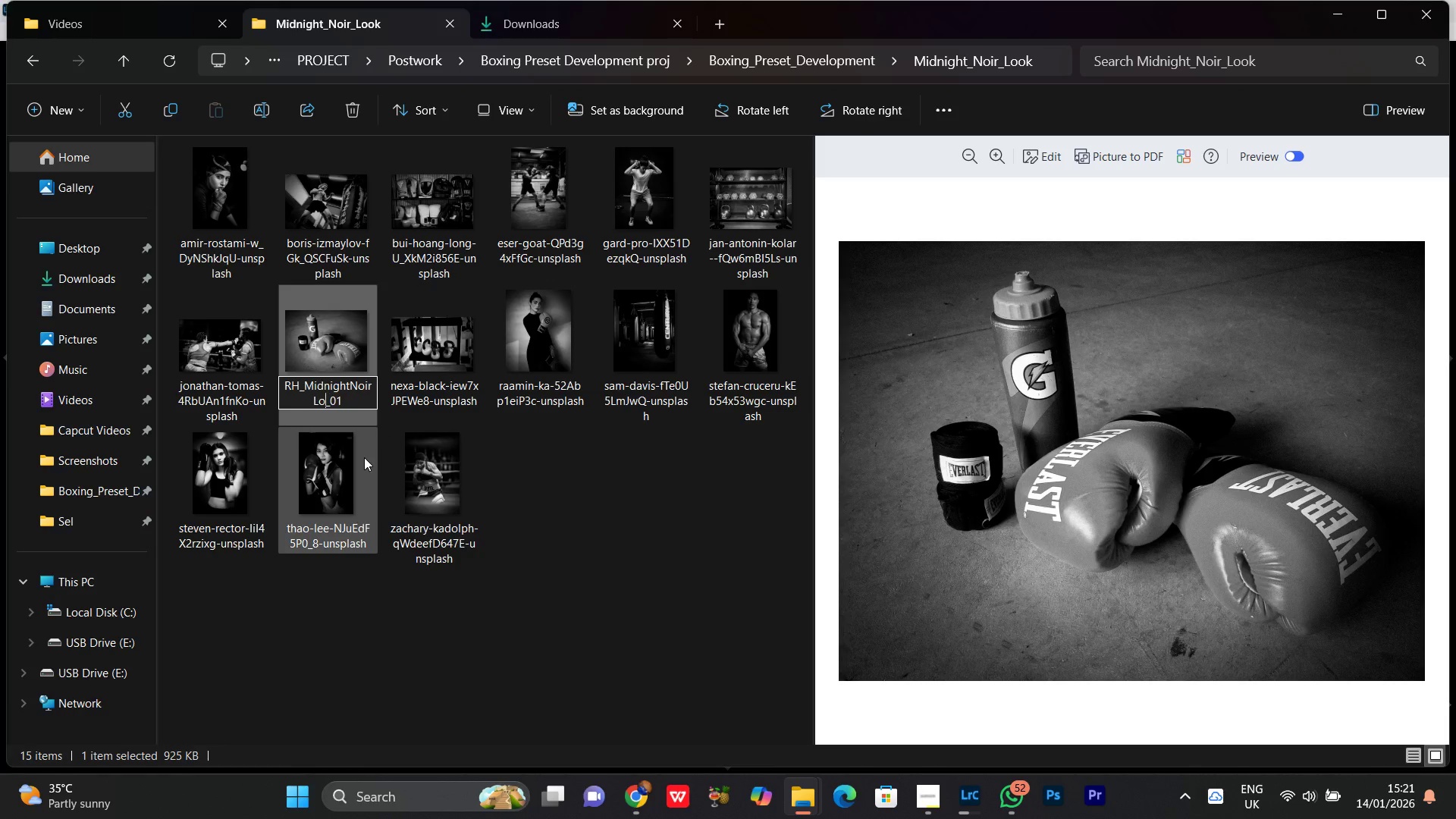 
key(Backspace)
 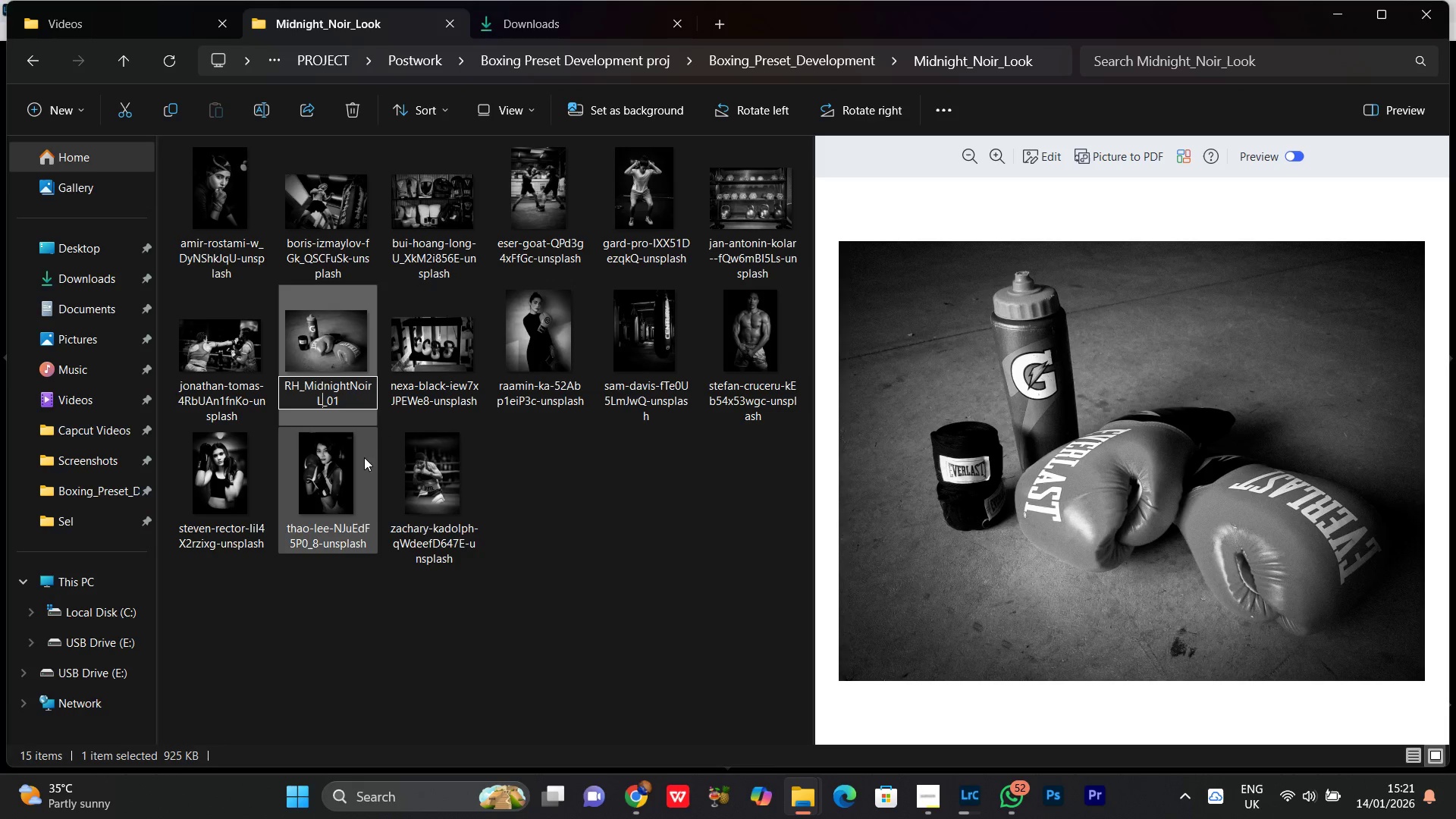 
key(Backspace)
 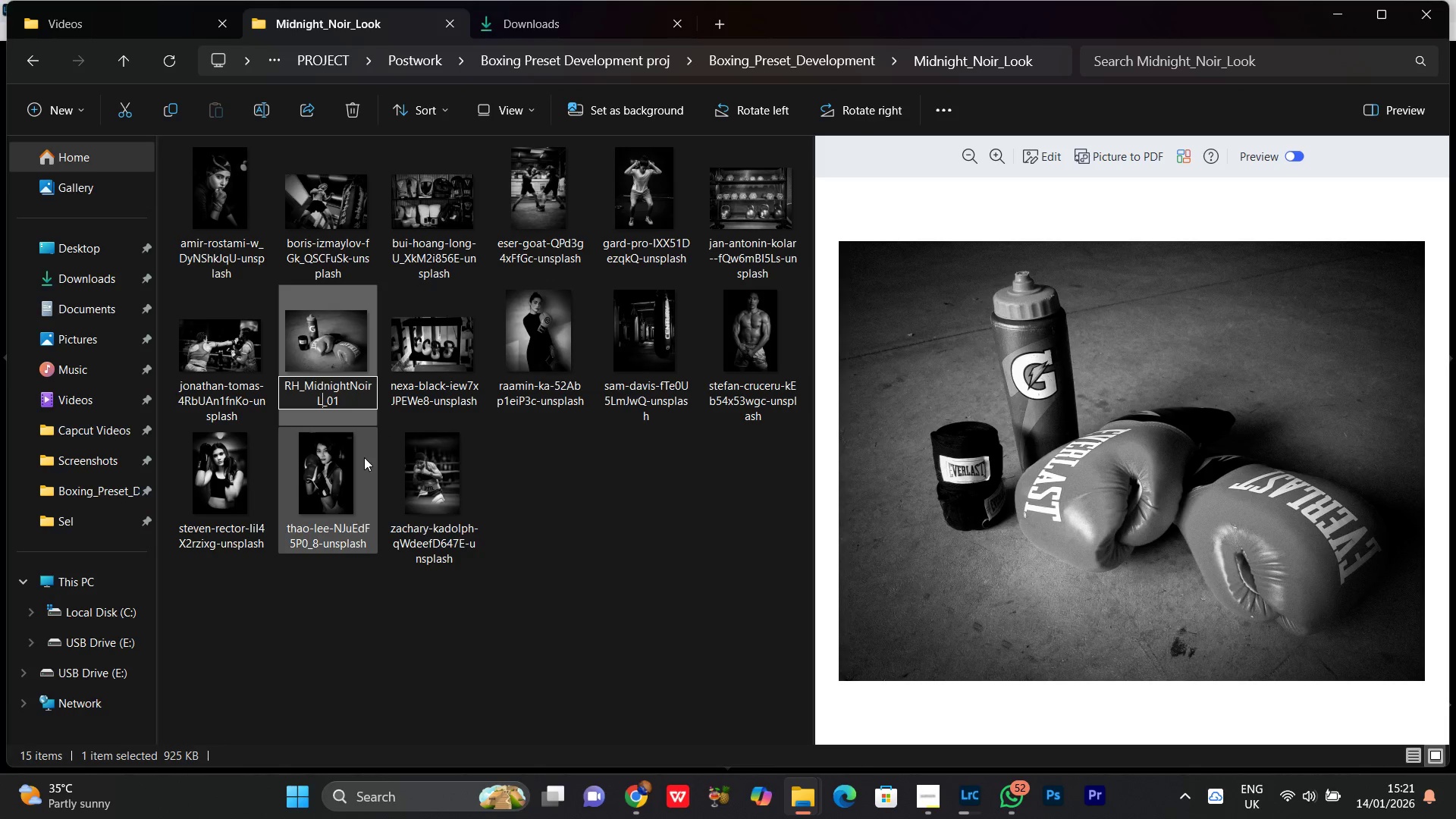 
key(Backspace)
 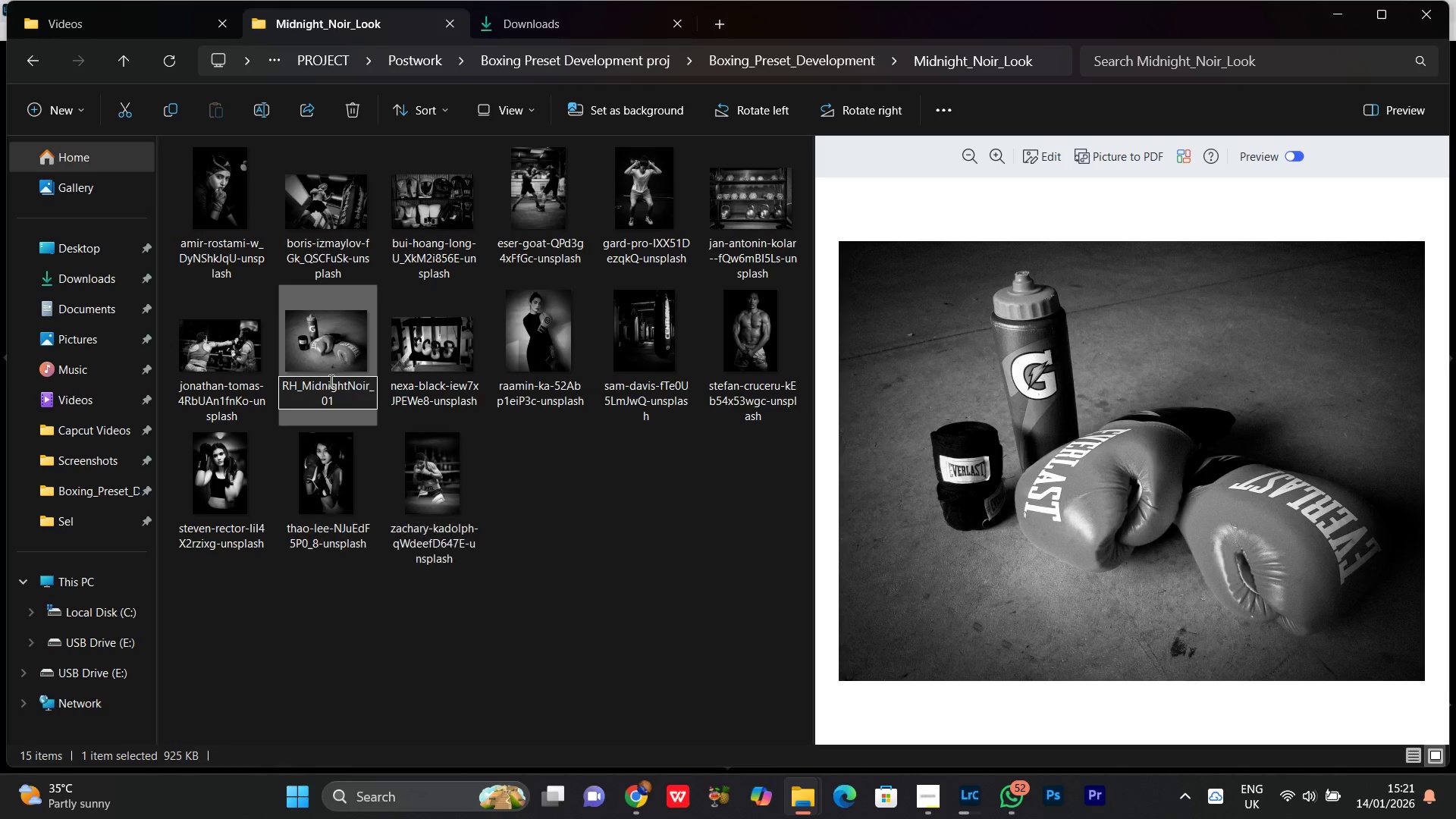 
key(Control+A)
 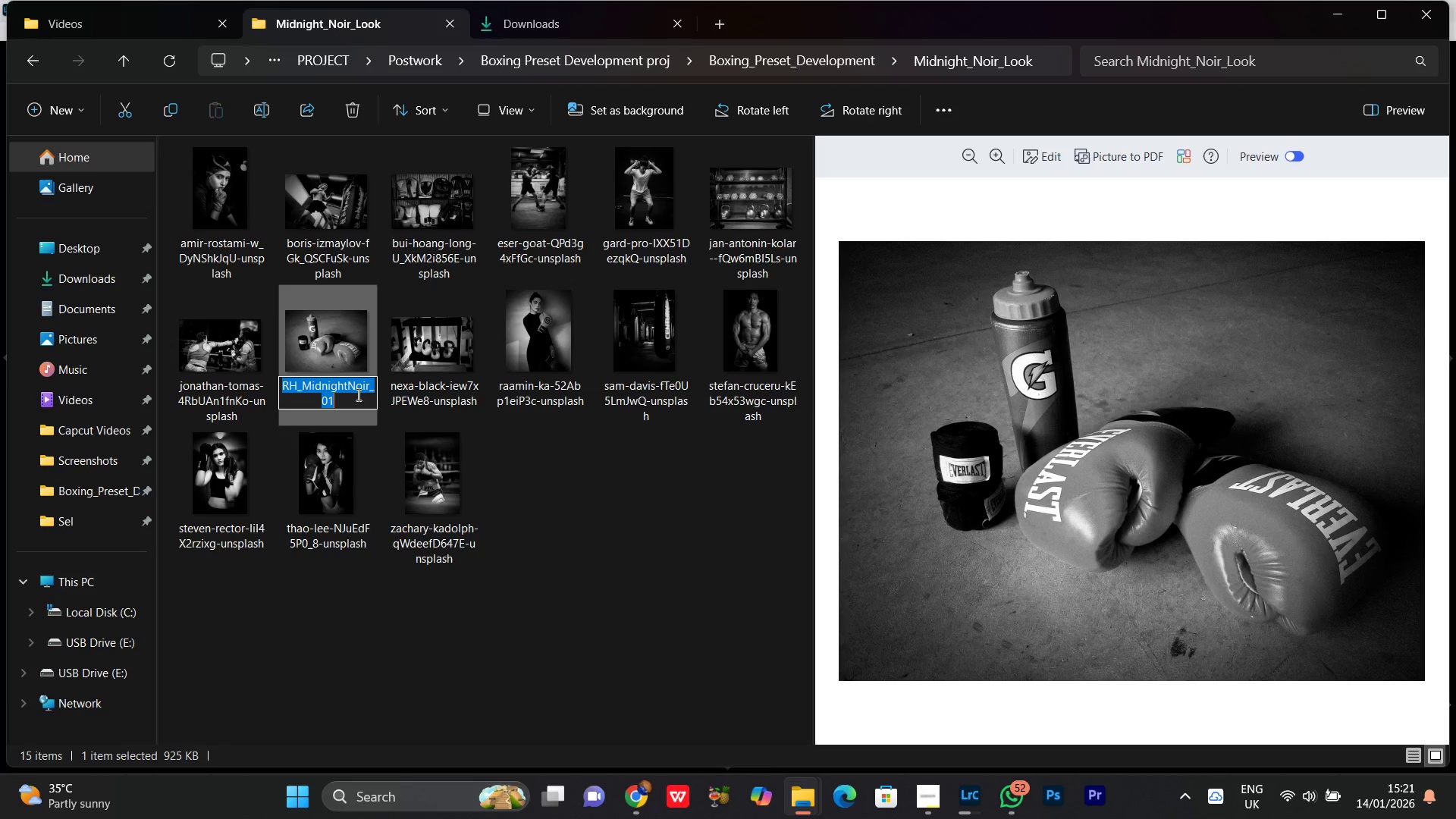 
key(Control+C)
 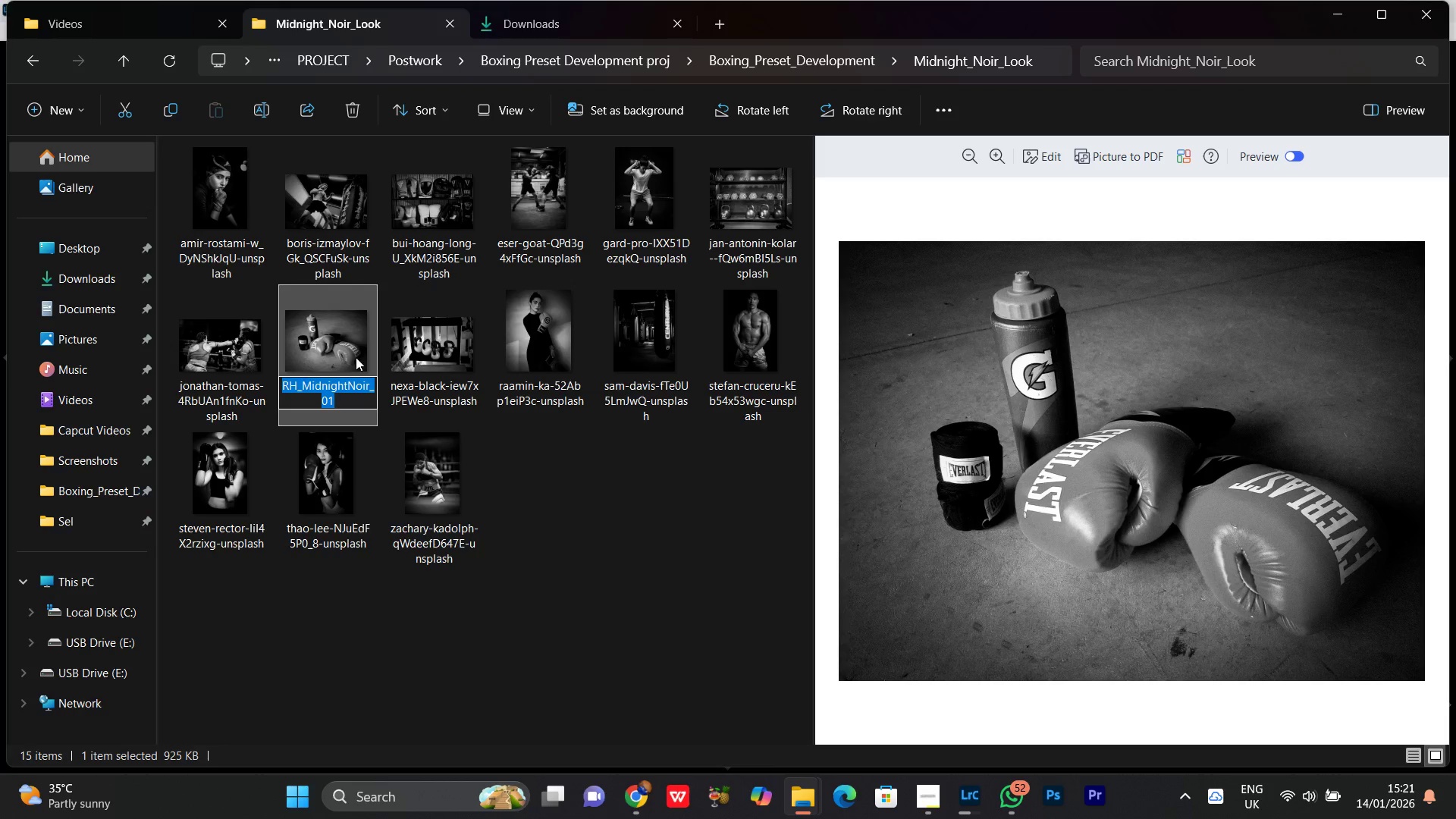 
key(Control+C)
 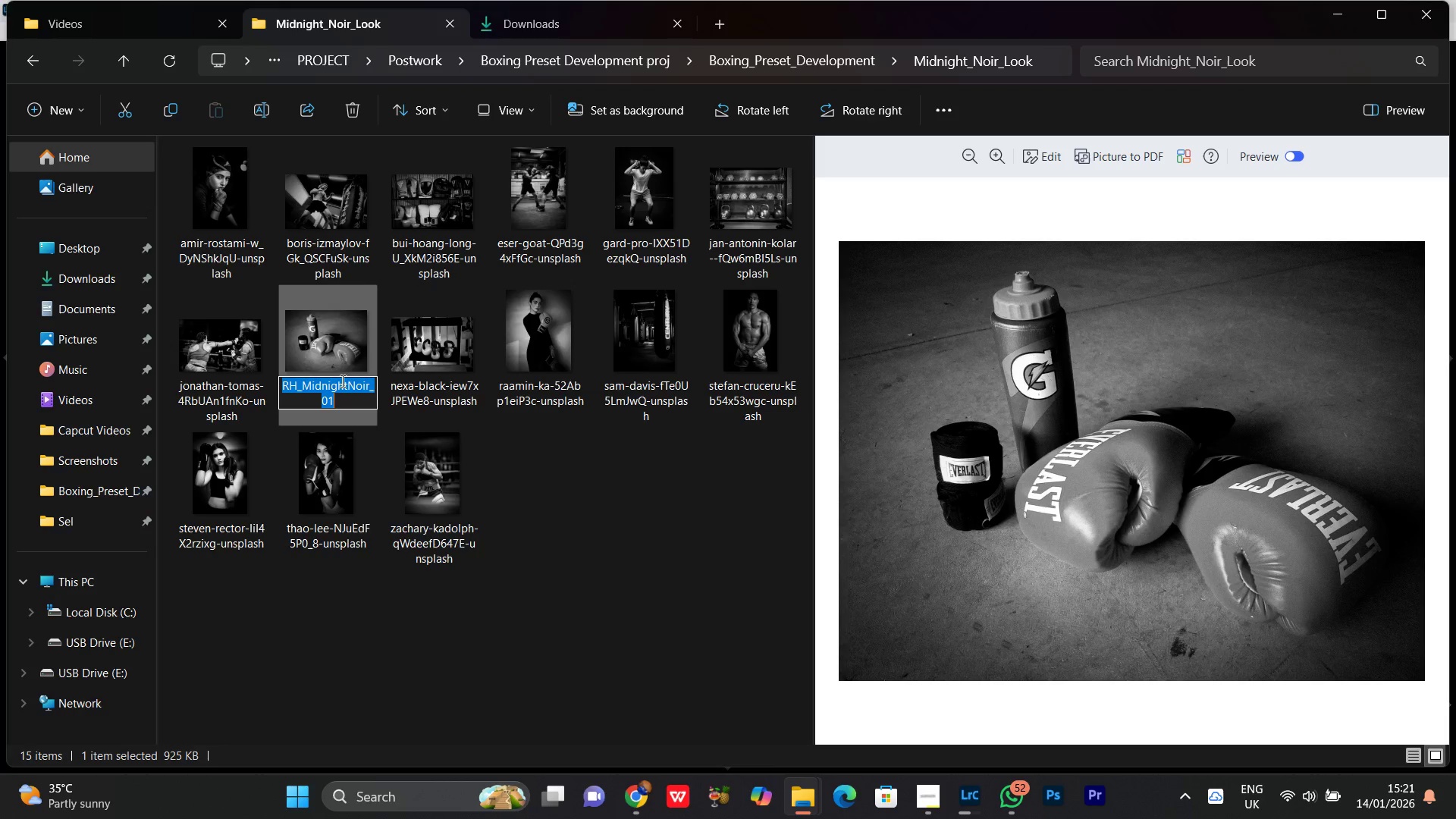 
key(Control+C)
 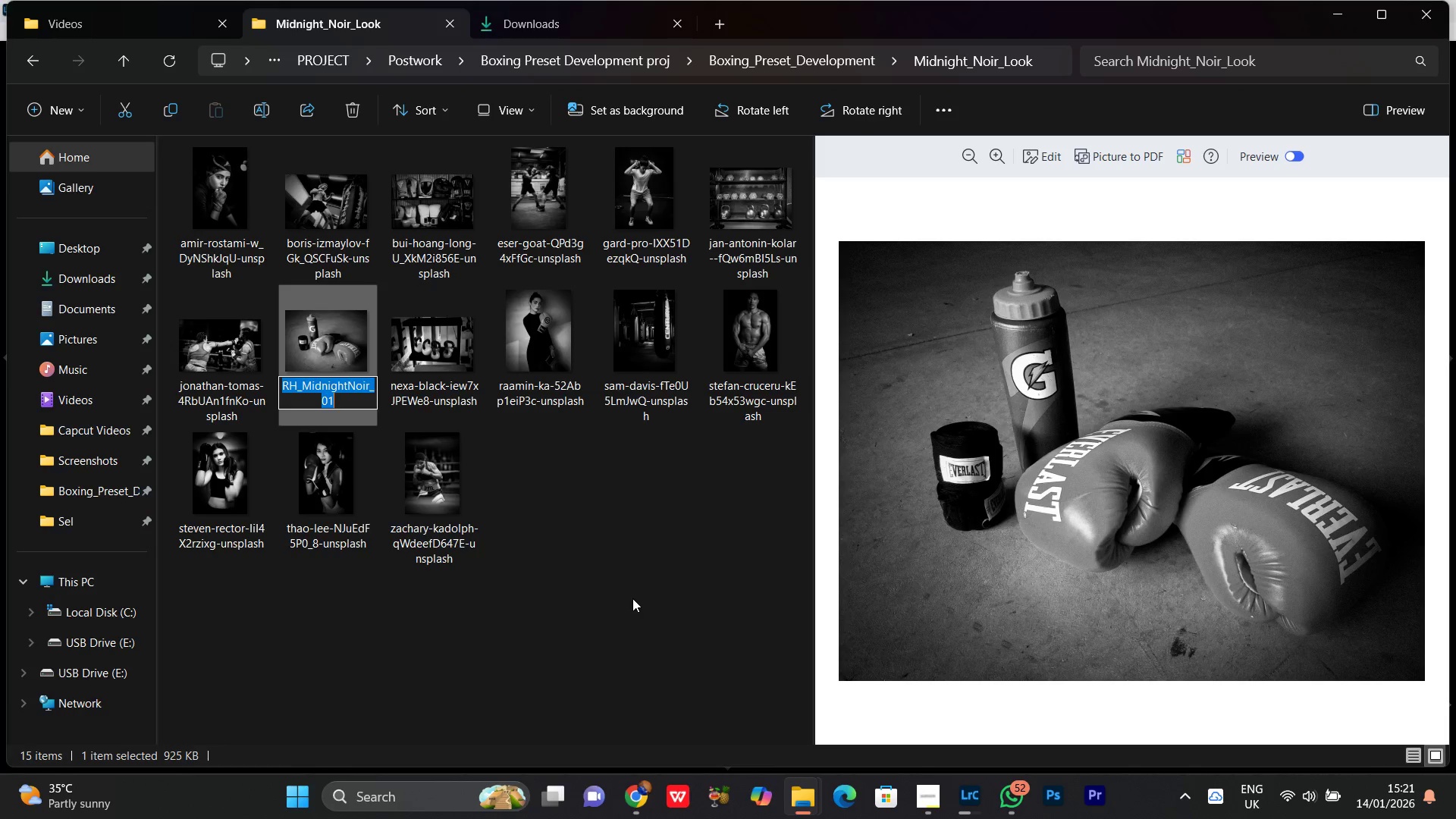 
left_click([632, 598])
 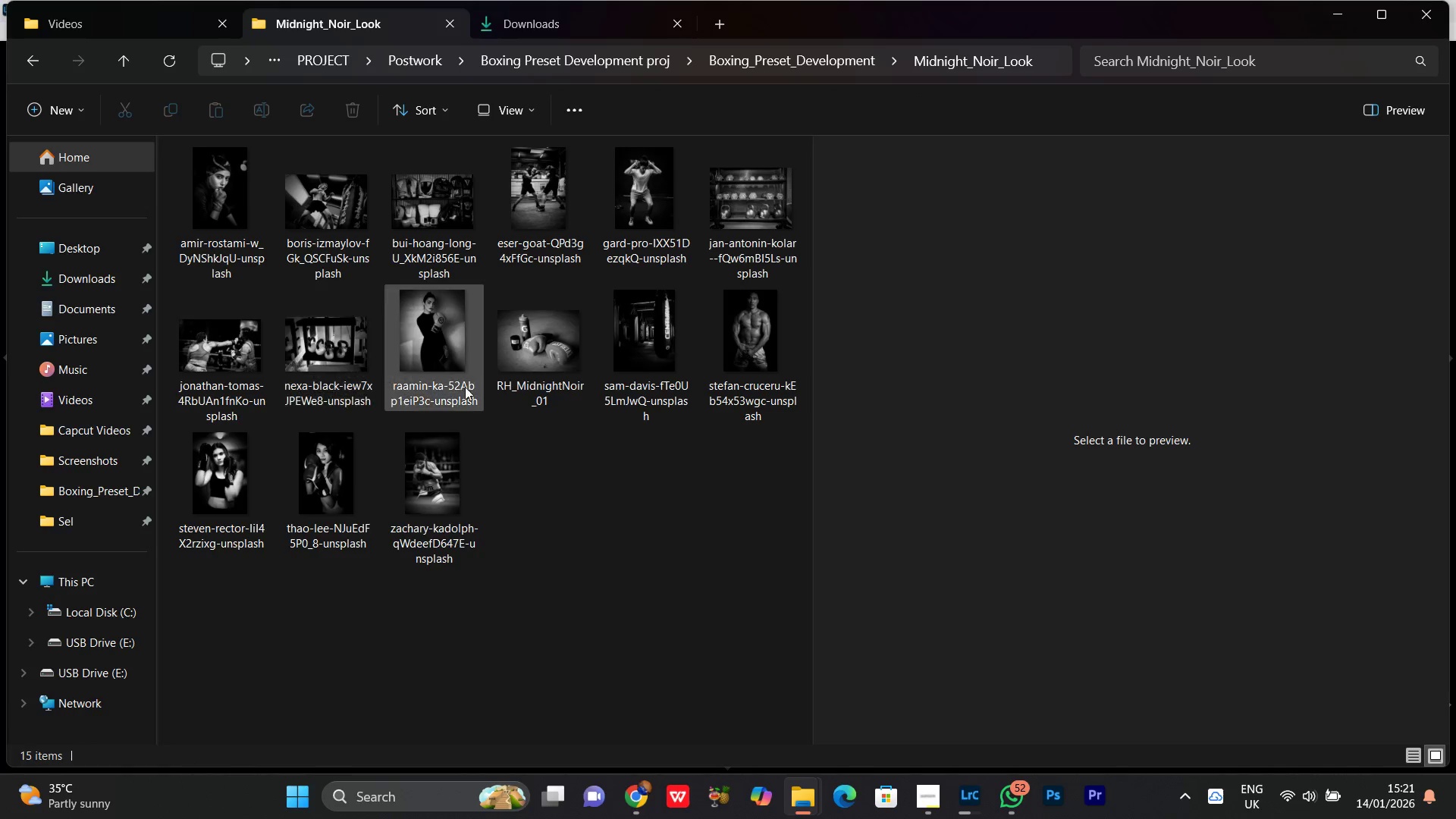 
left_click([533, 355])
 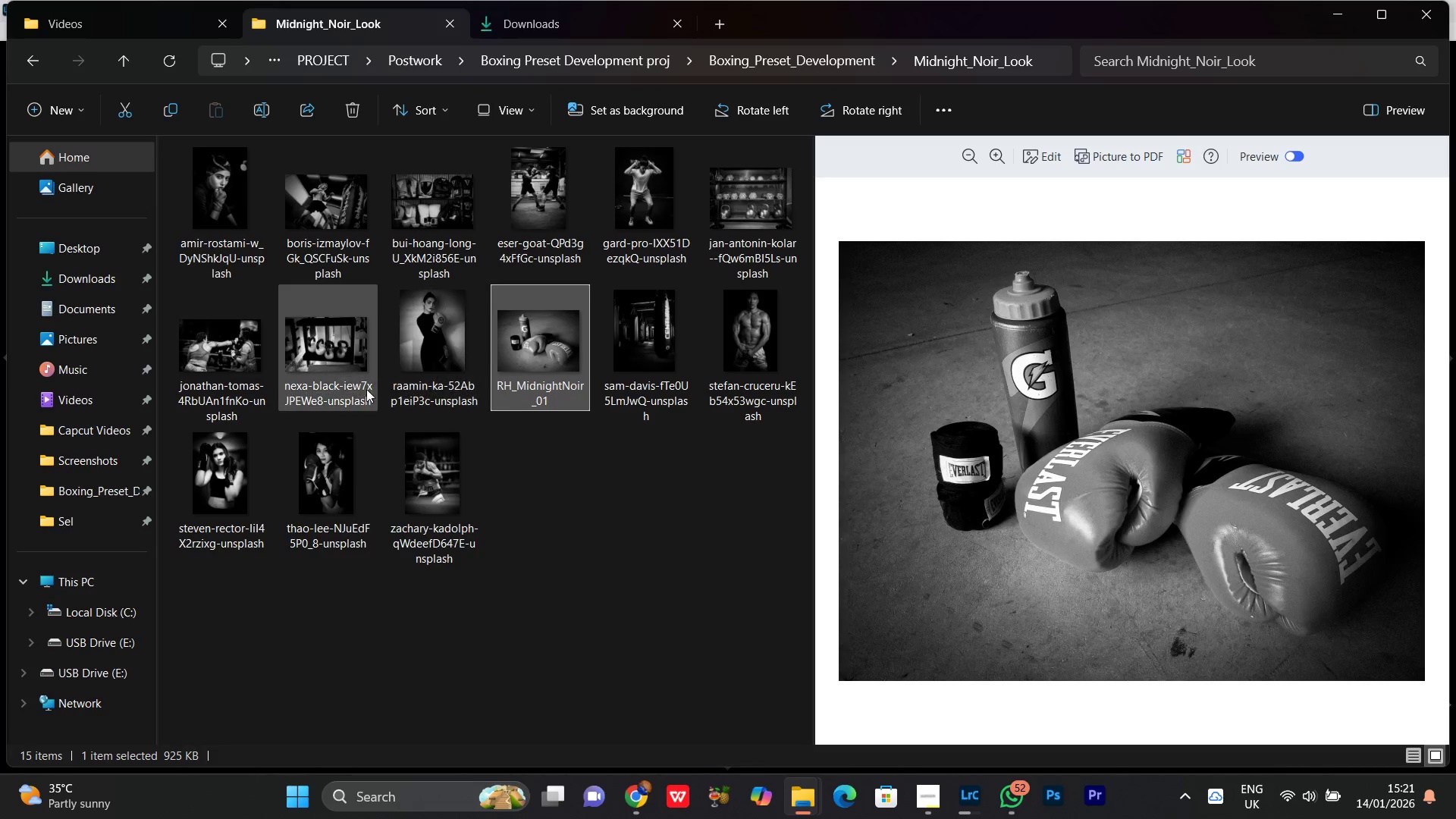 
left_click([339, 353])
 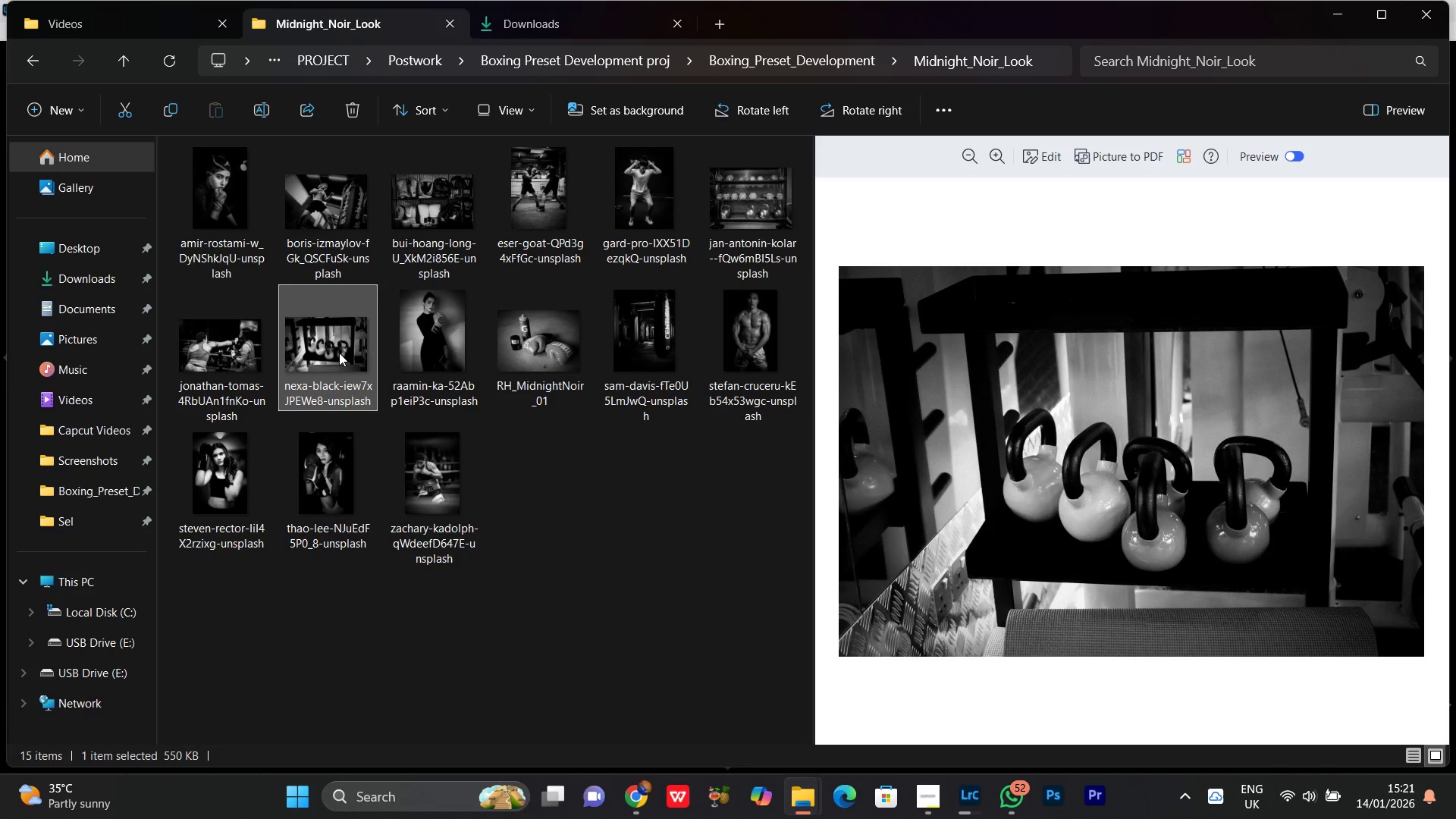 
right_click([339, 353])
 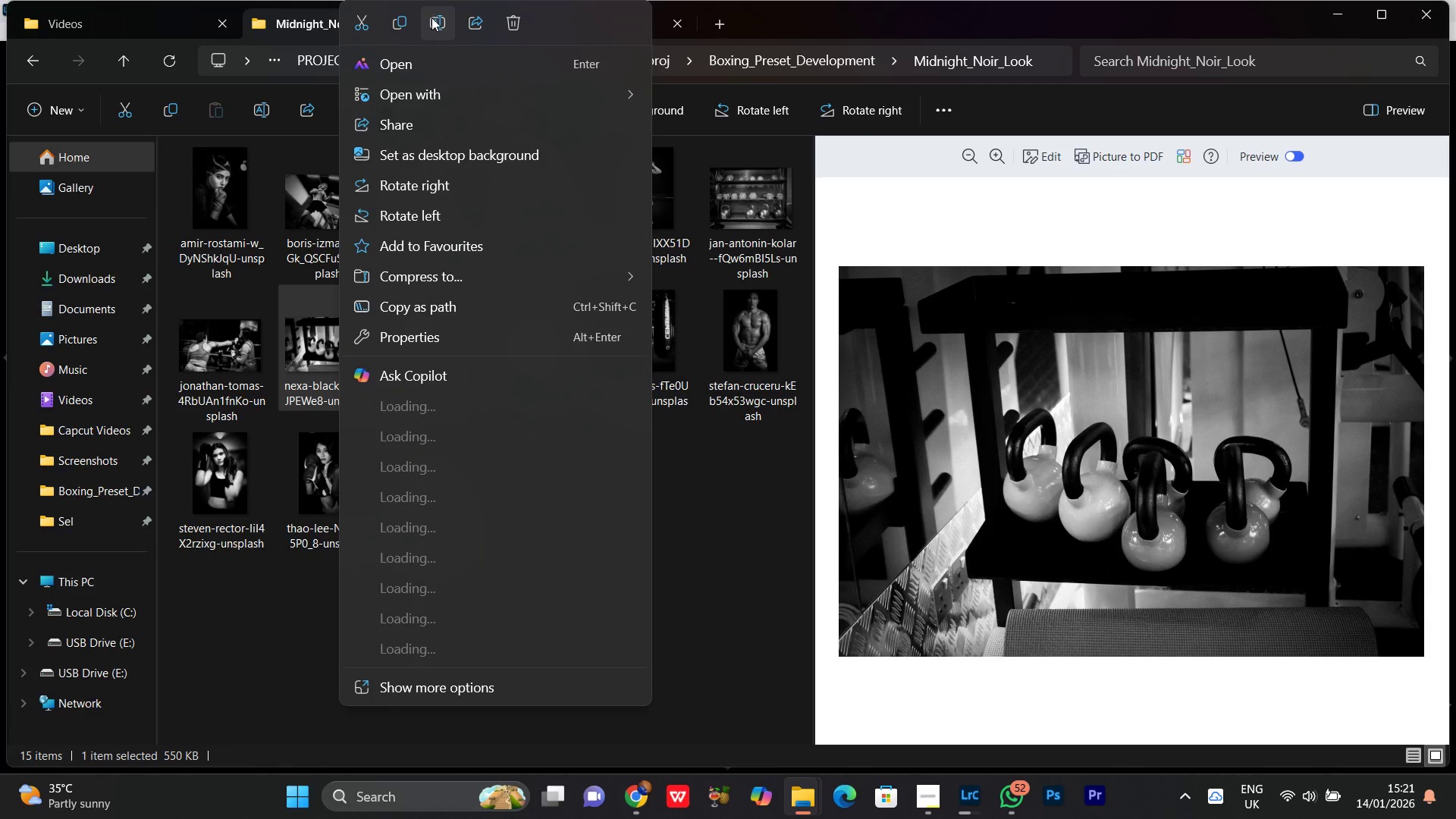 
hold_key(key=ControlLeft, duration=0.53)
 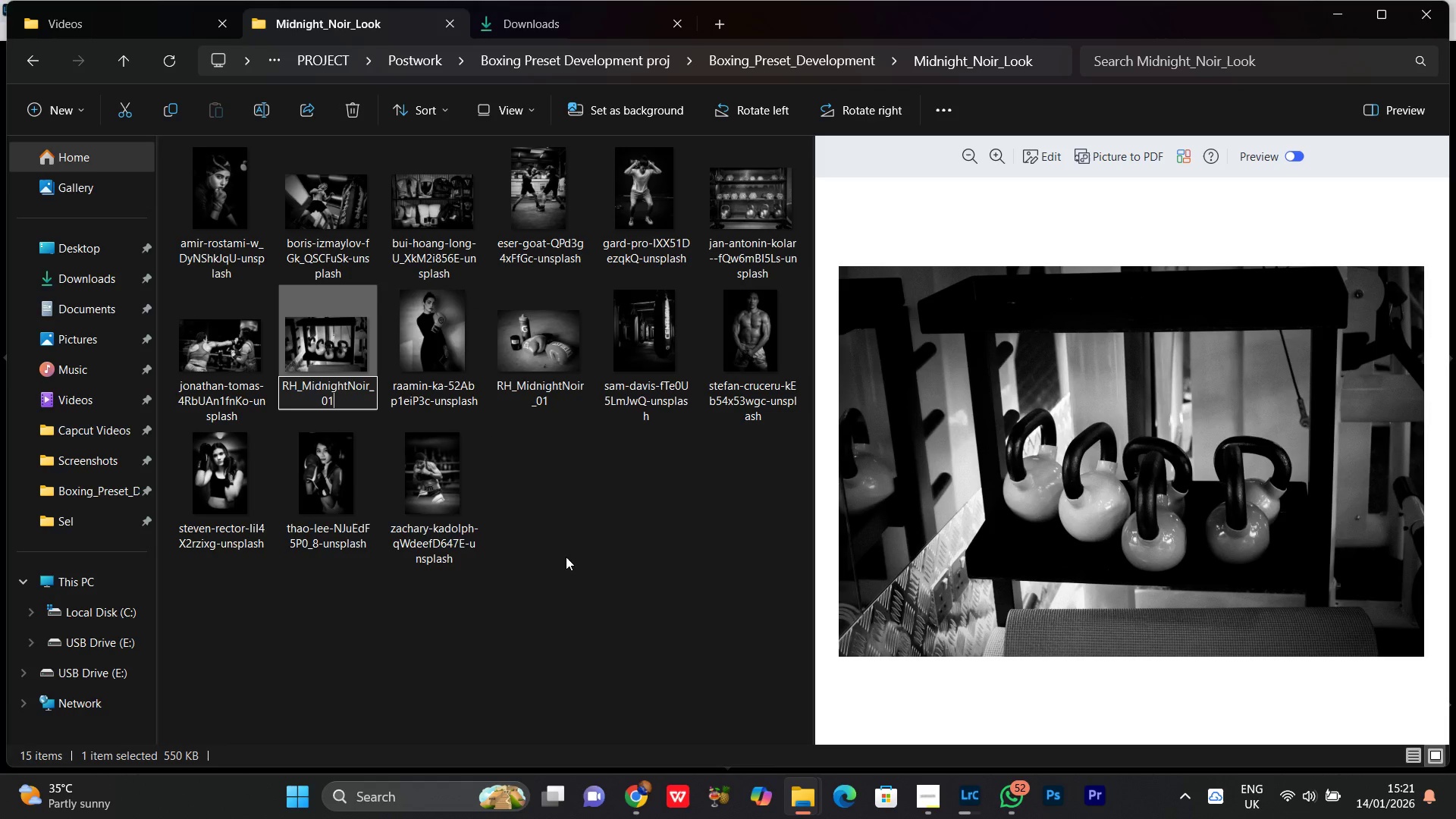 
left_click([554, 554])
 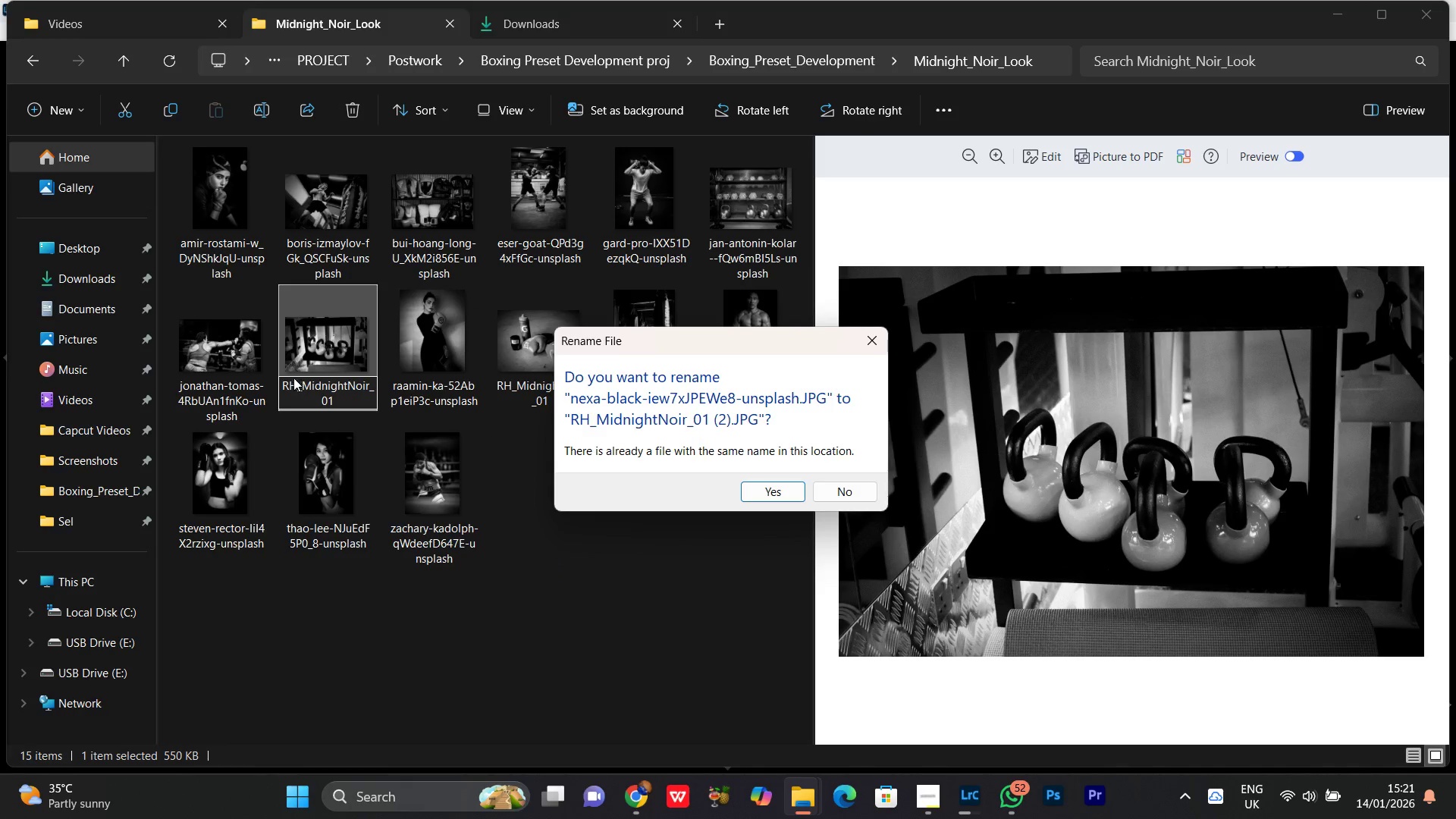 
left_click([343, 395])
 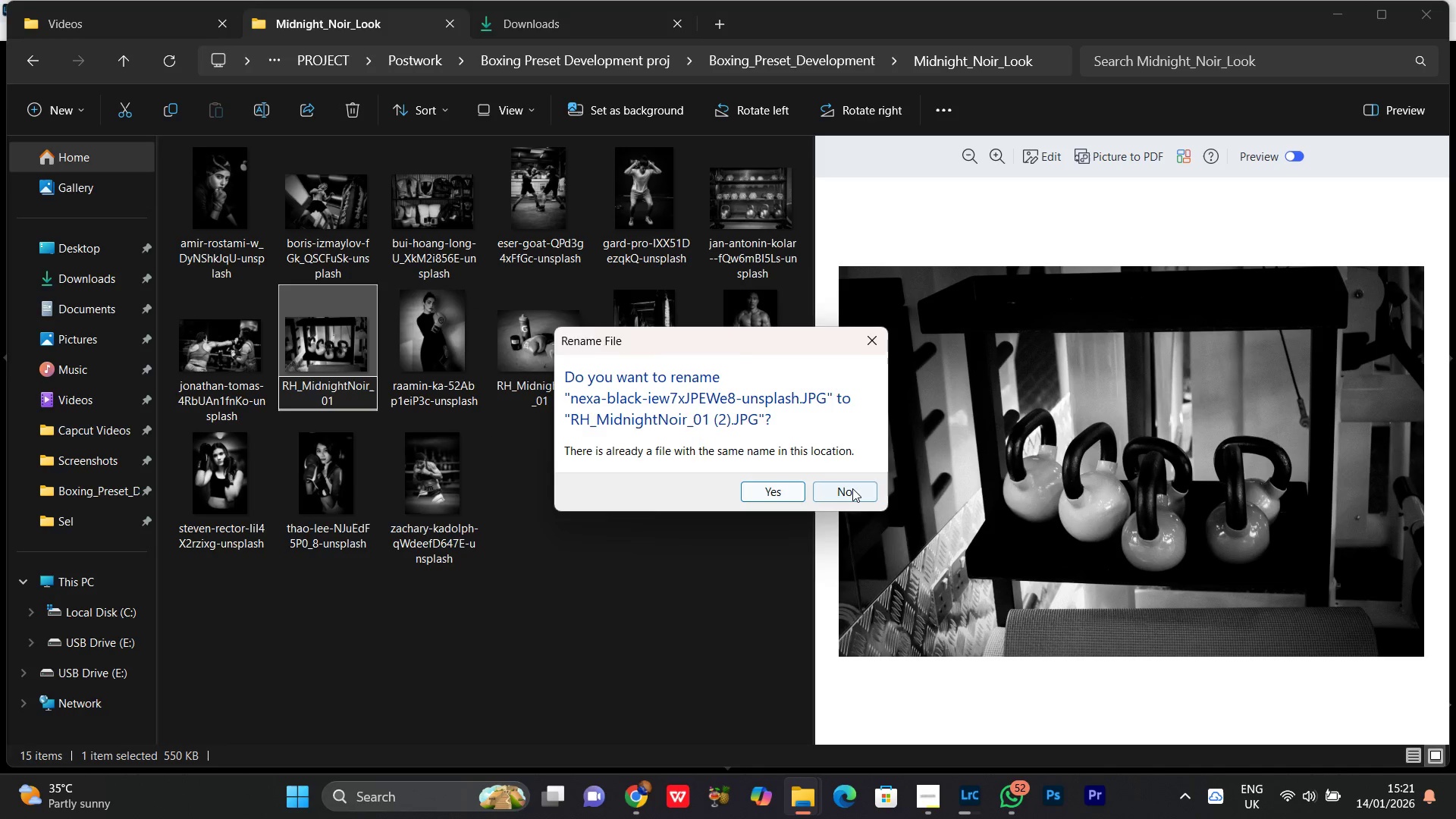 
left_click([852, 488])
 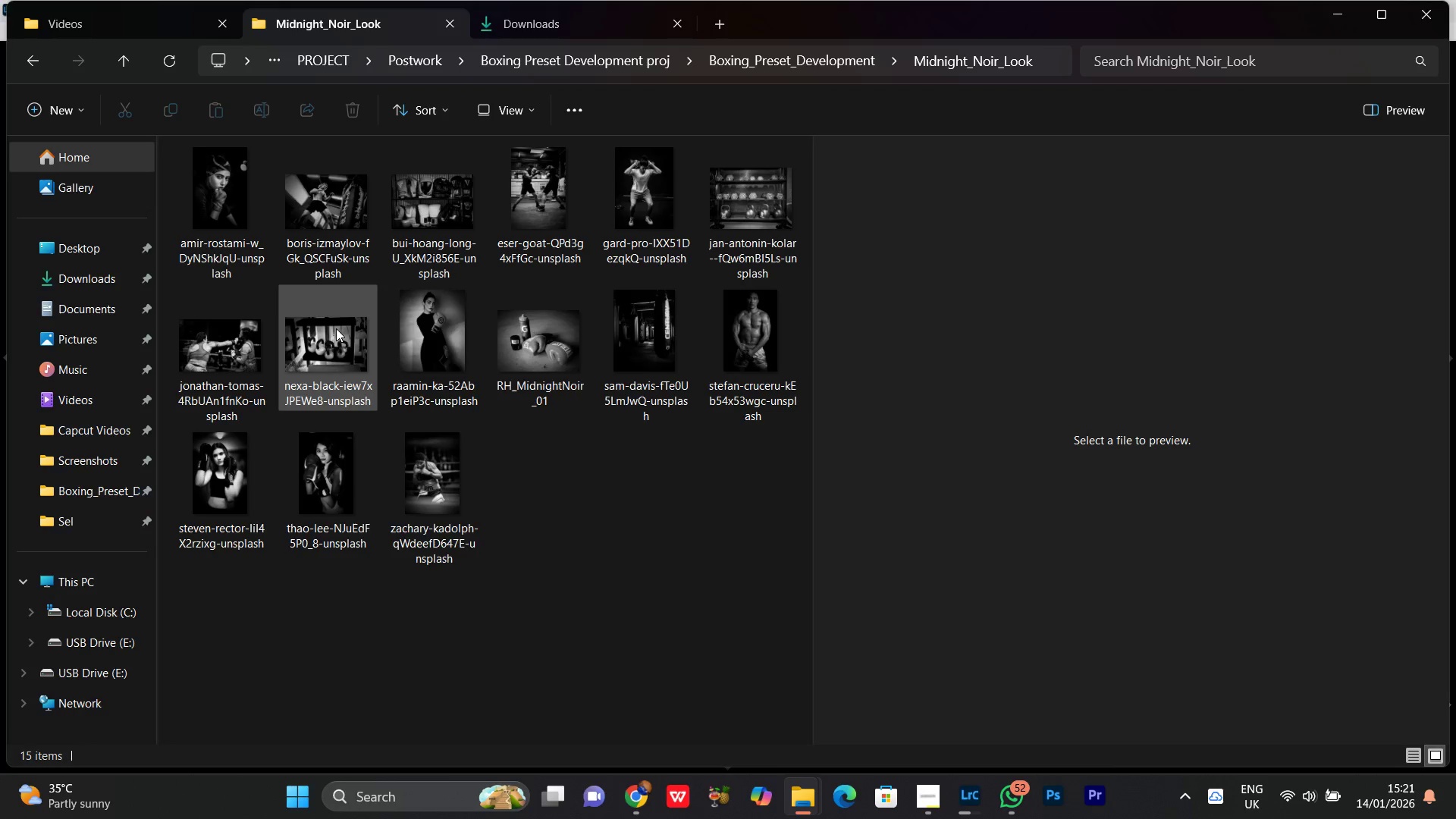 
left_click([335, 328])
 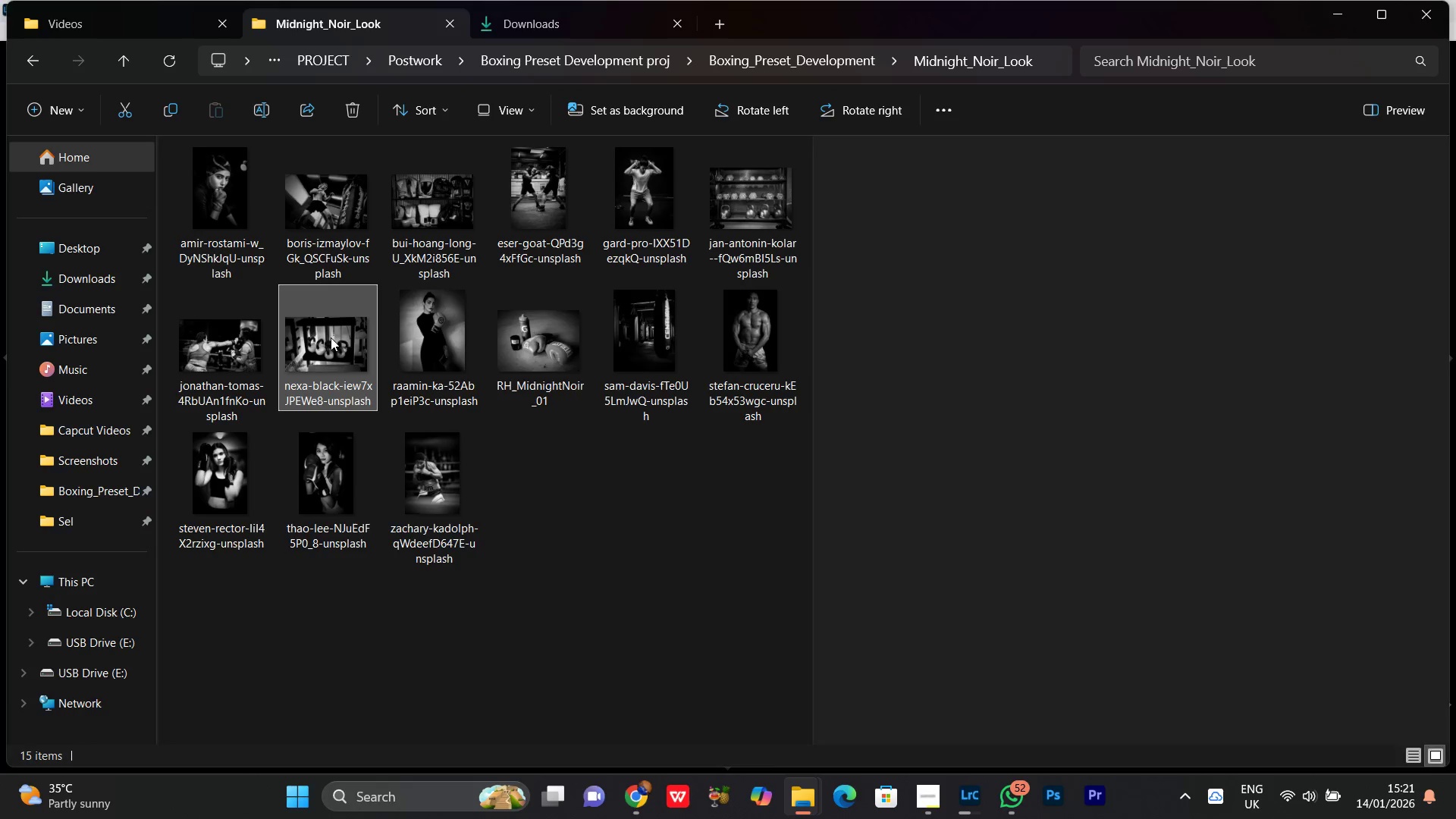 
right_click([331, 338])
 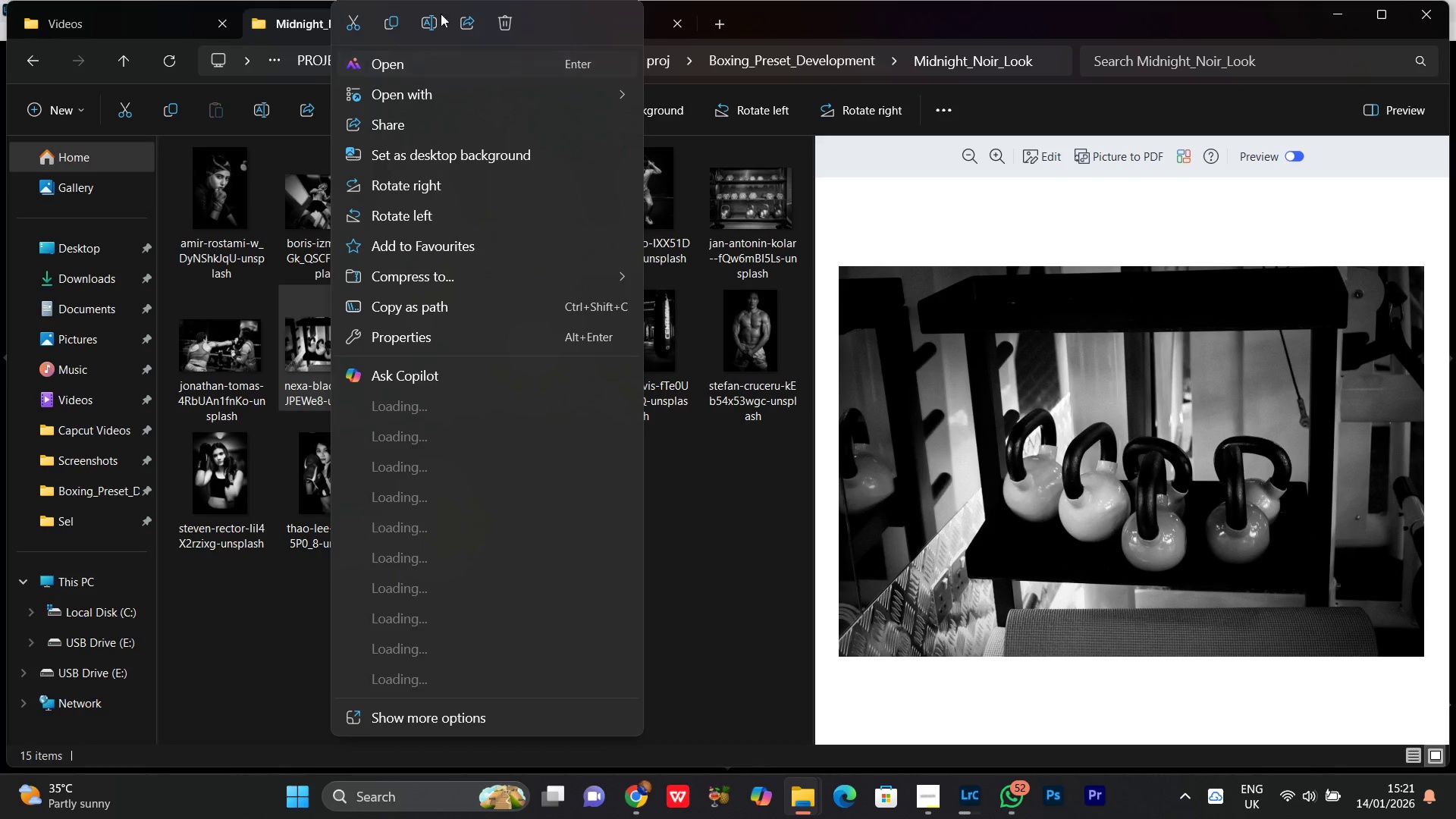 
left_click([432, 28])
 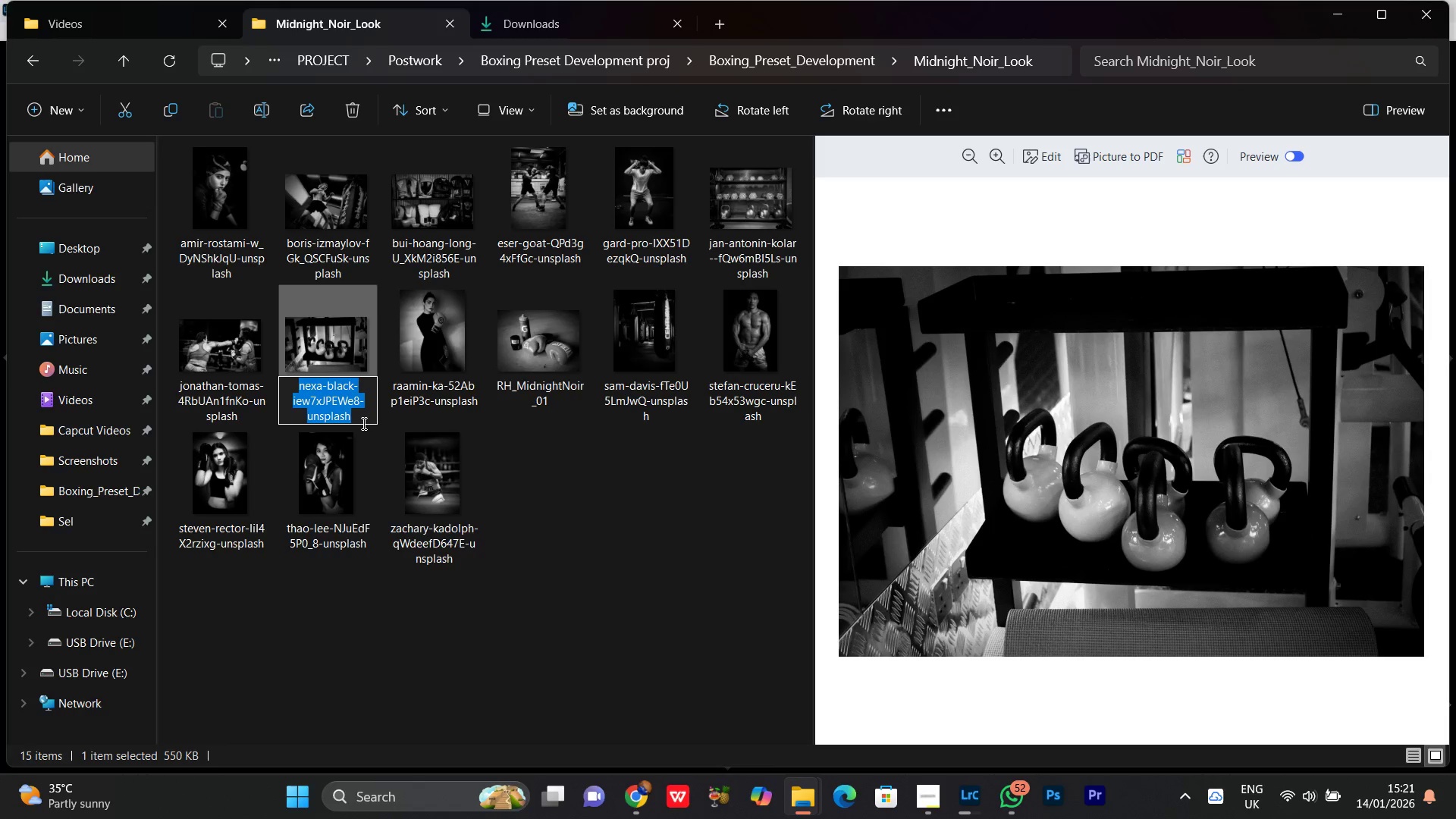 
key(Control+V)
 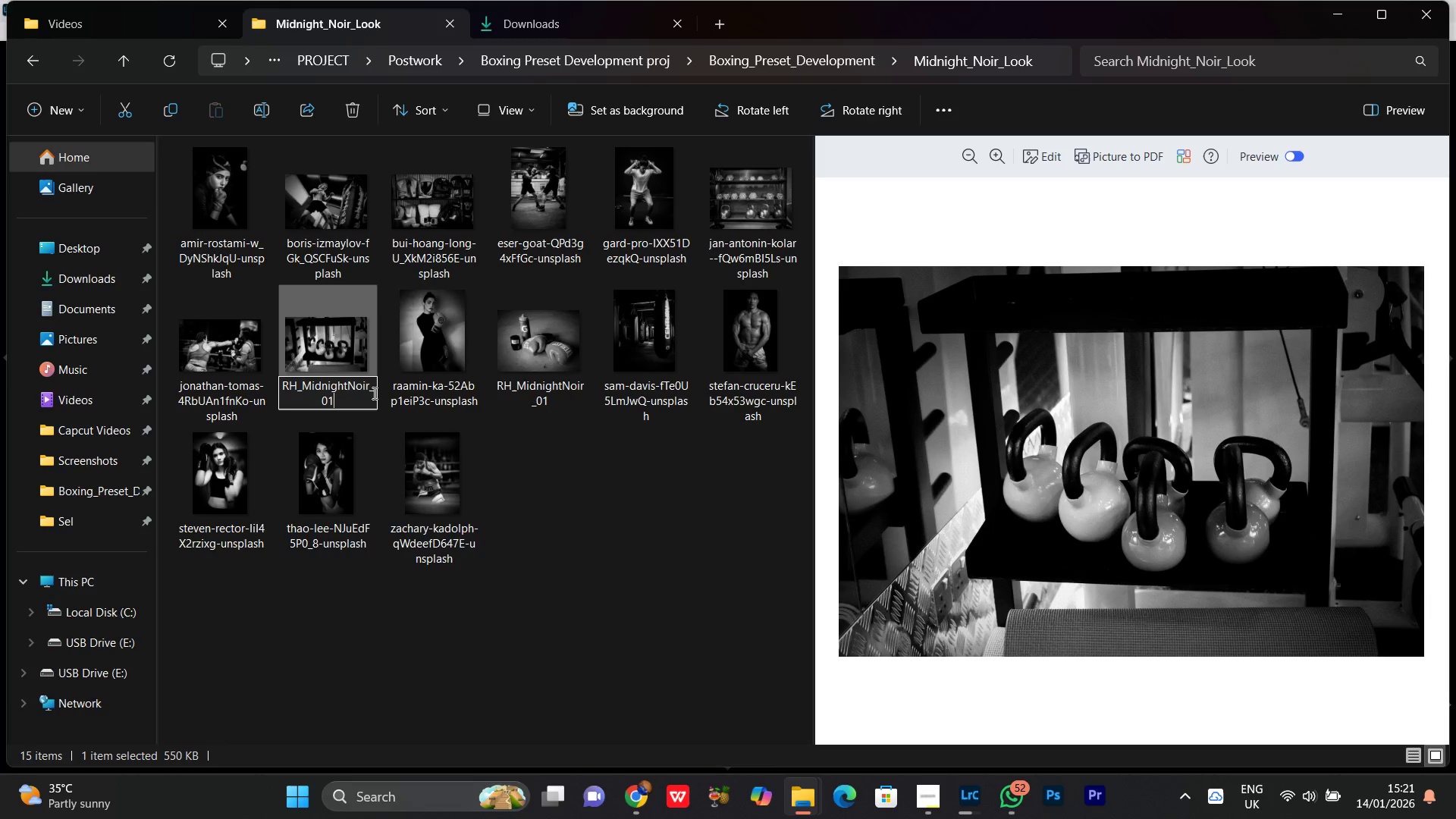 
key(Backspace)
 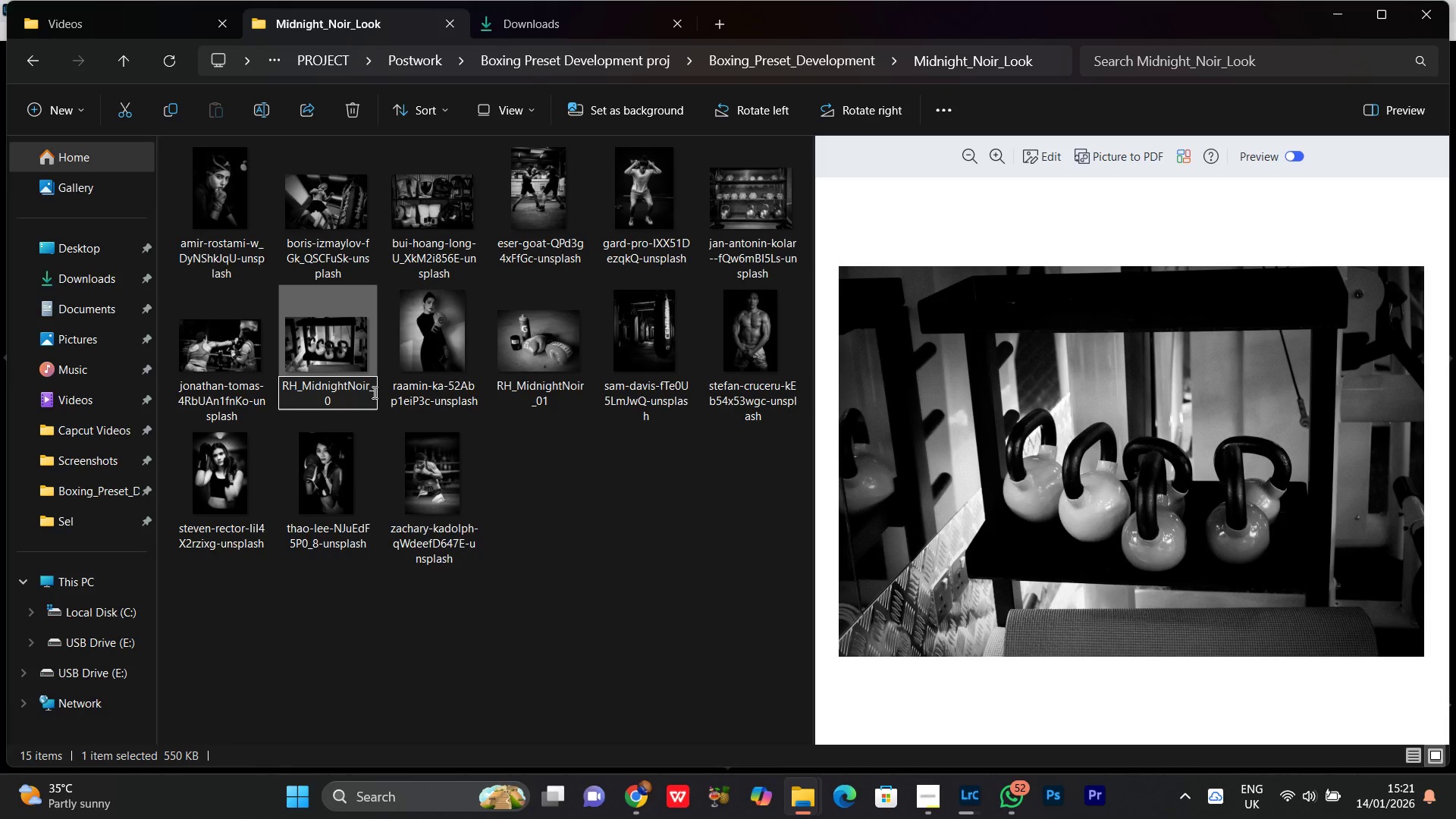 
key(2)
 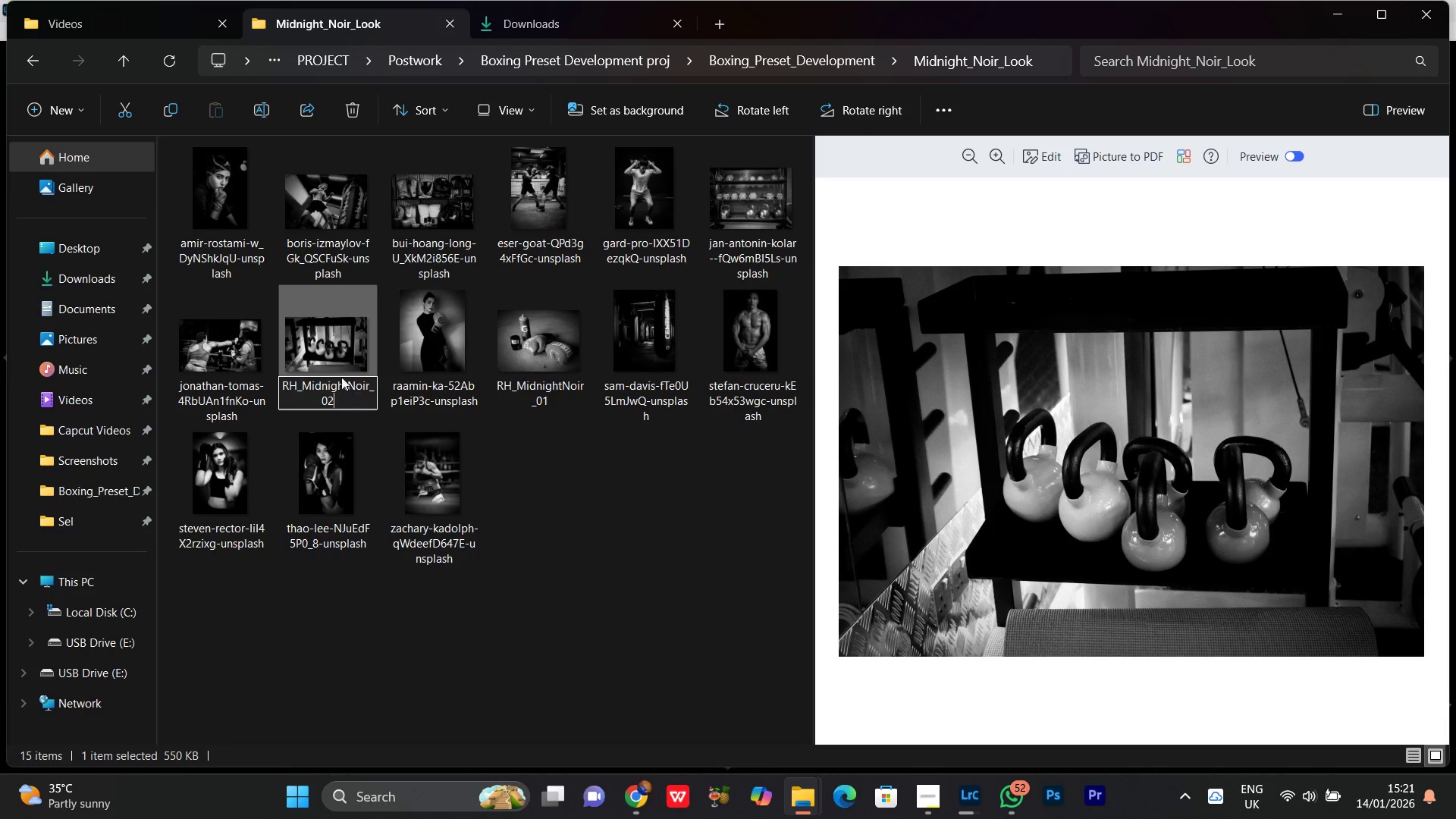 
left_click([337, 341])
 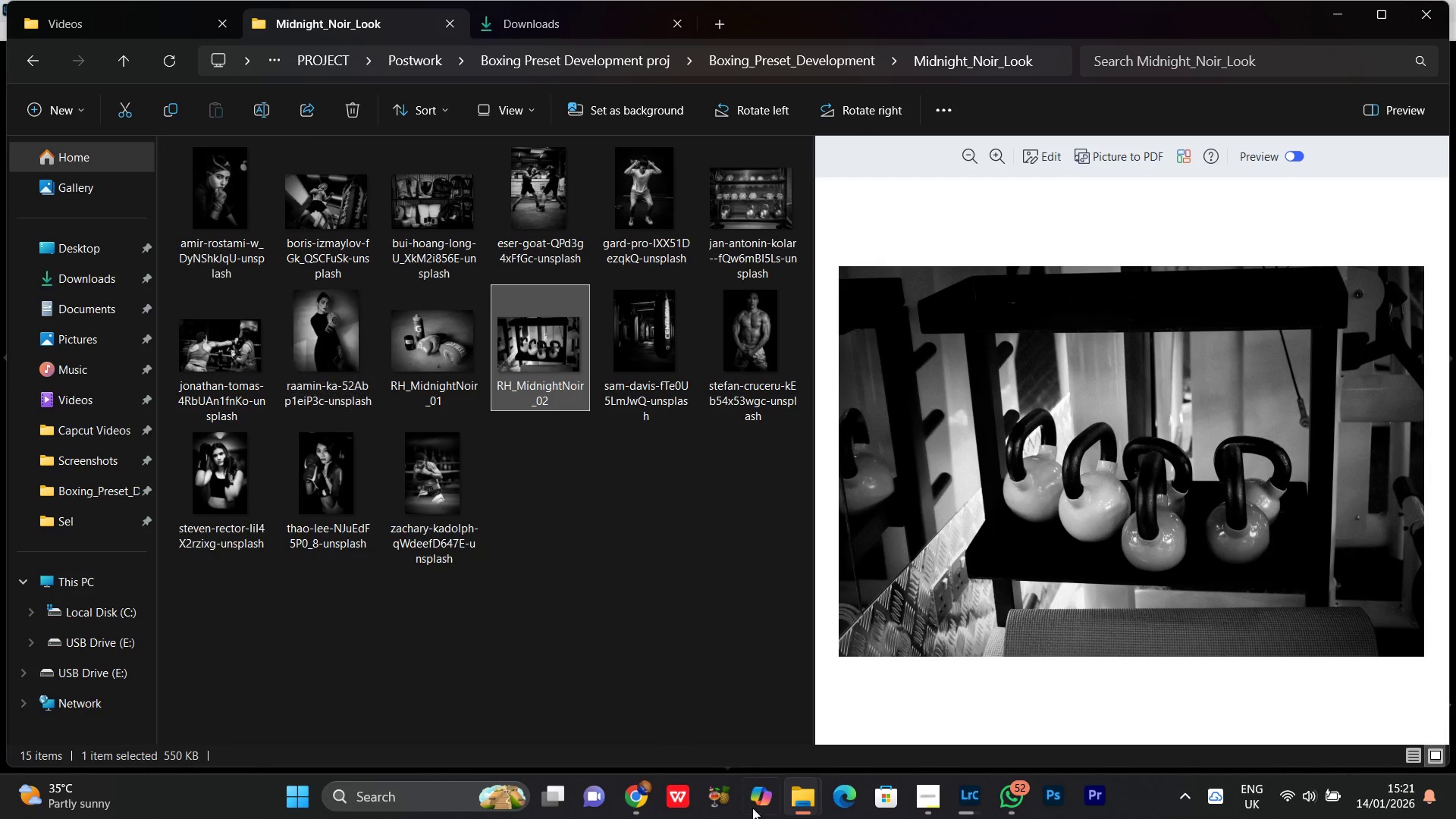 
left_click([923, 805])